 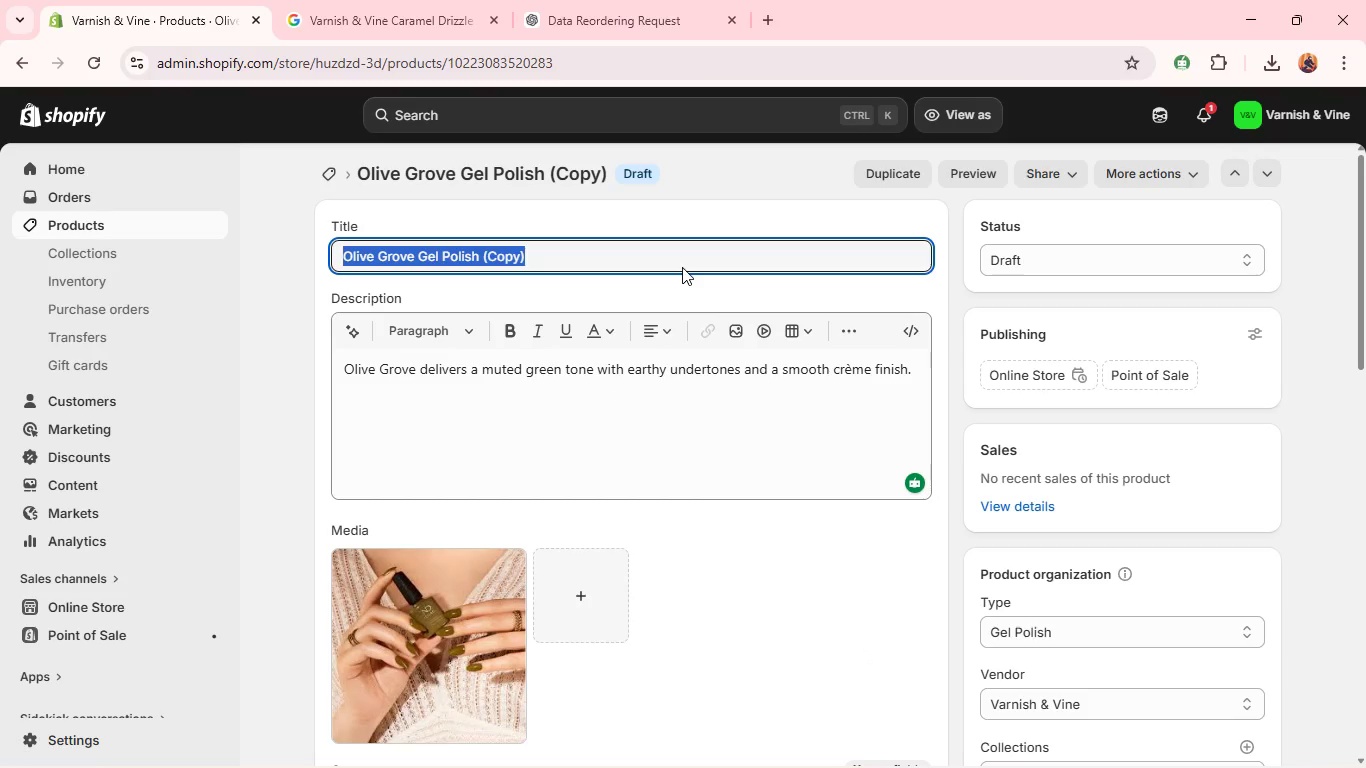 
key(Backspace)
 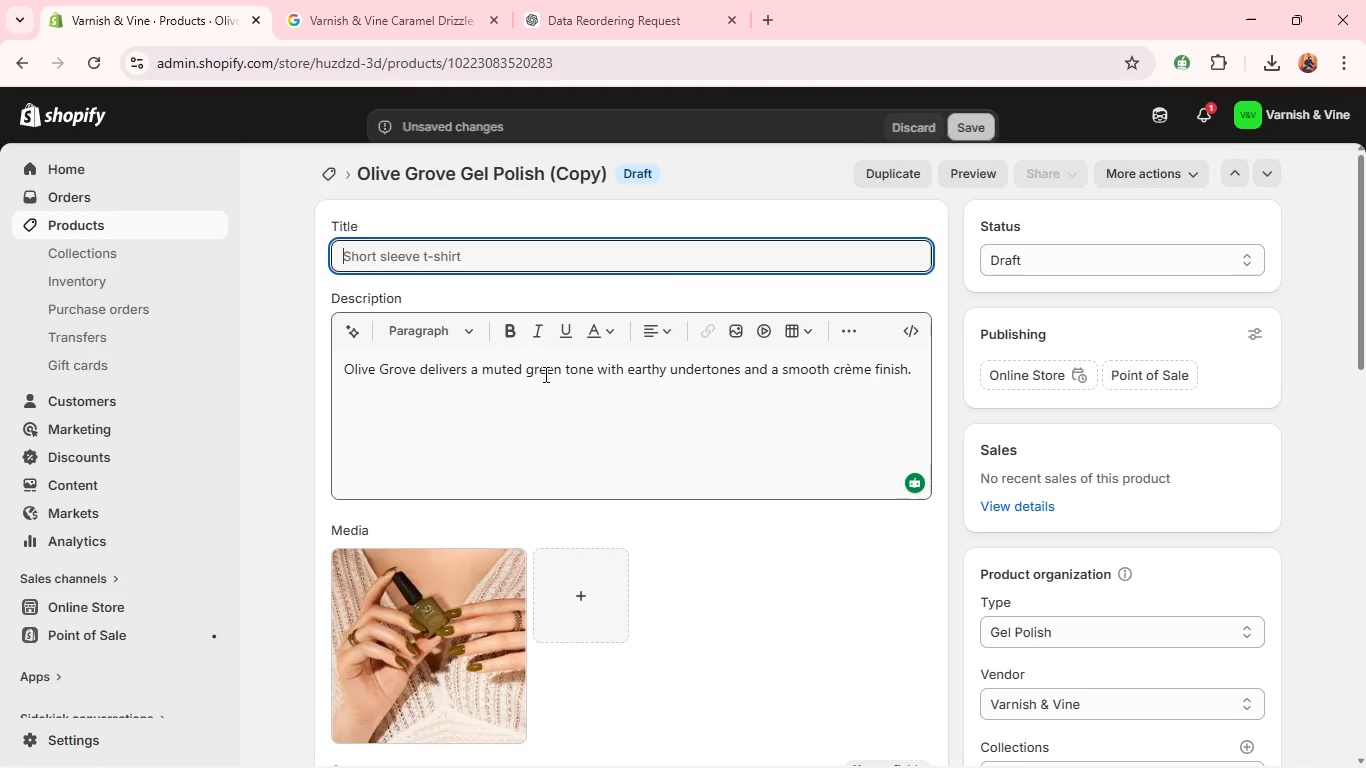 
left_click([540, 377])
 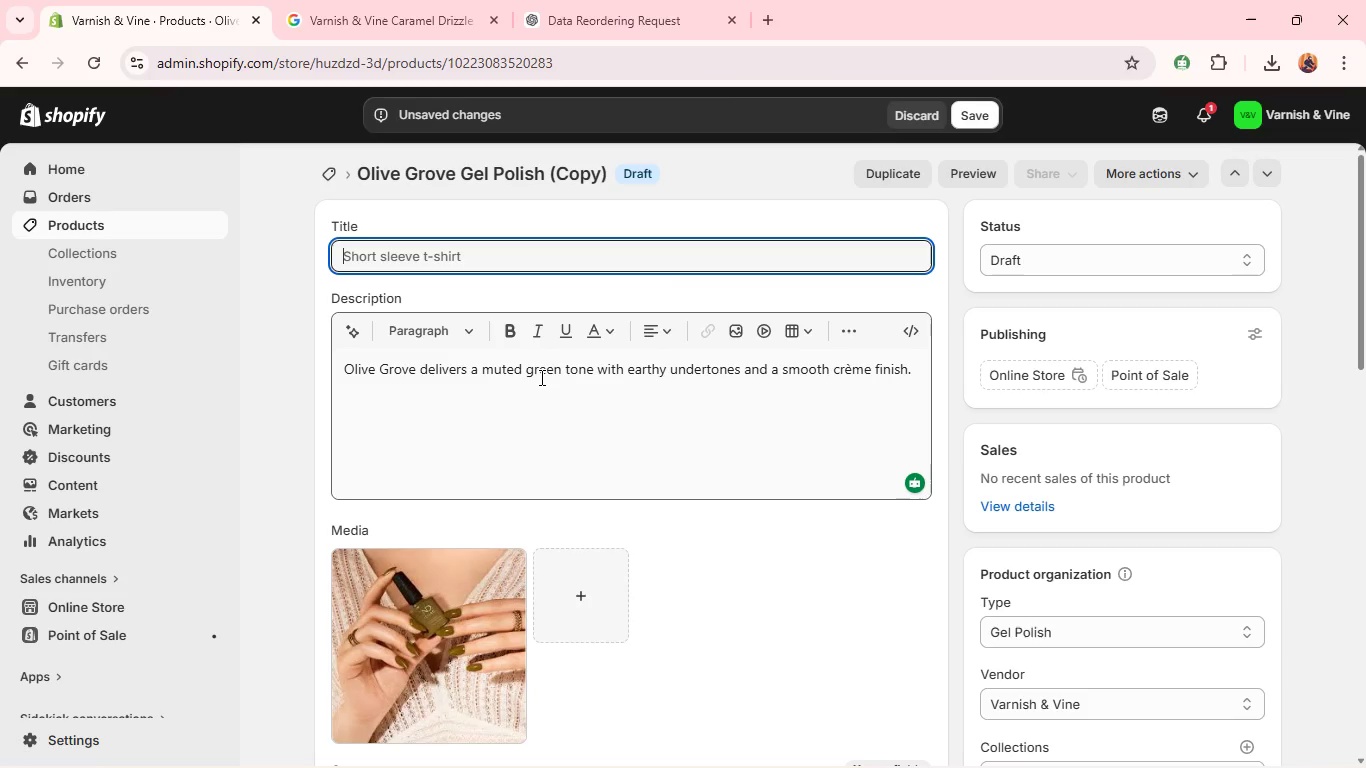 
key(Control+A)
 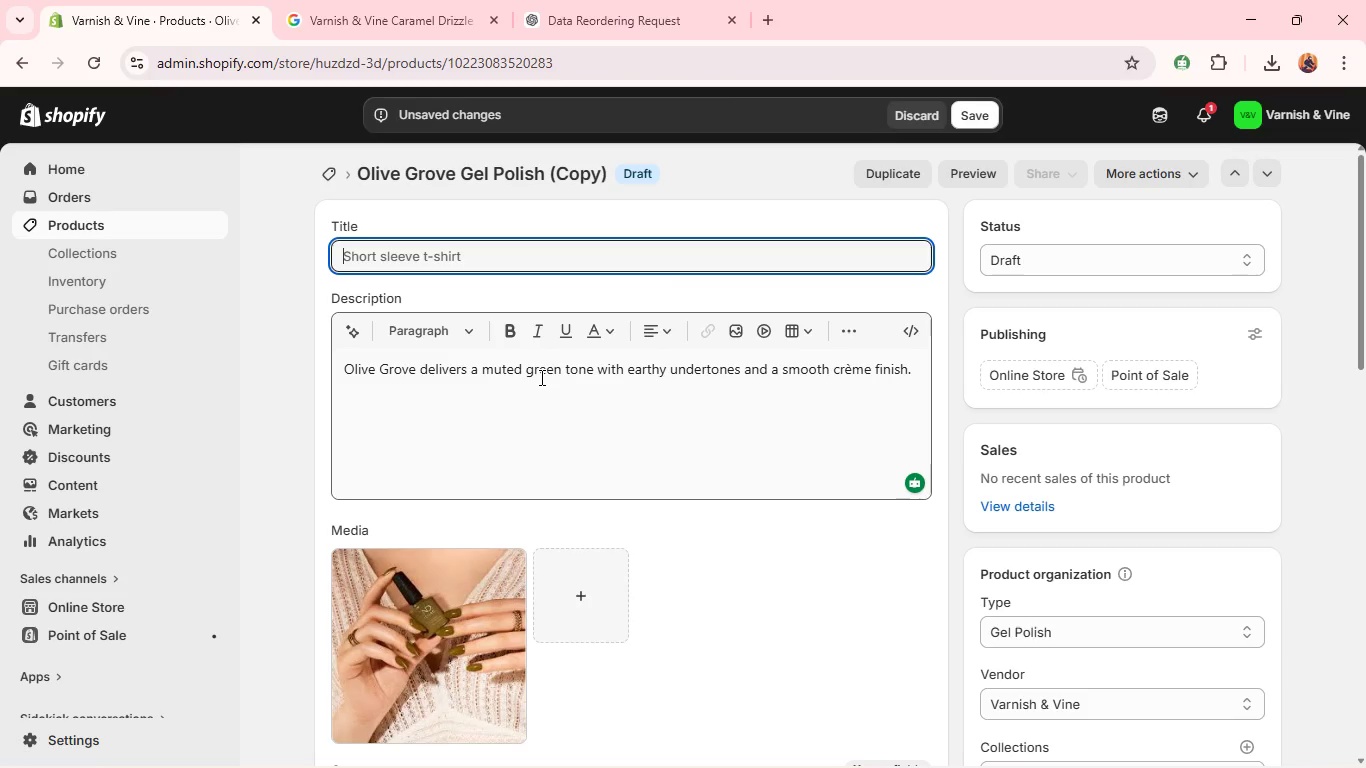 
key(Backspace)
 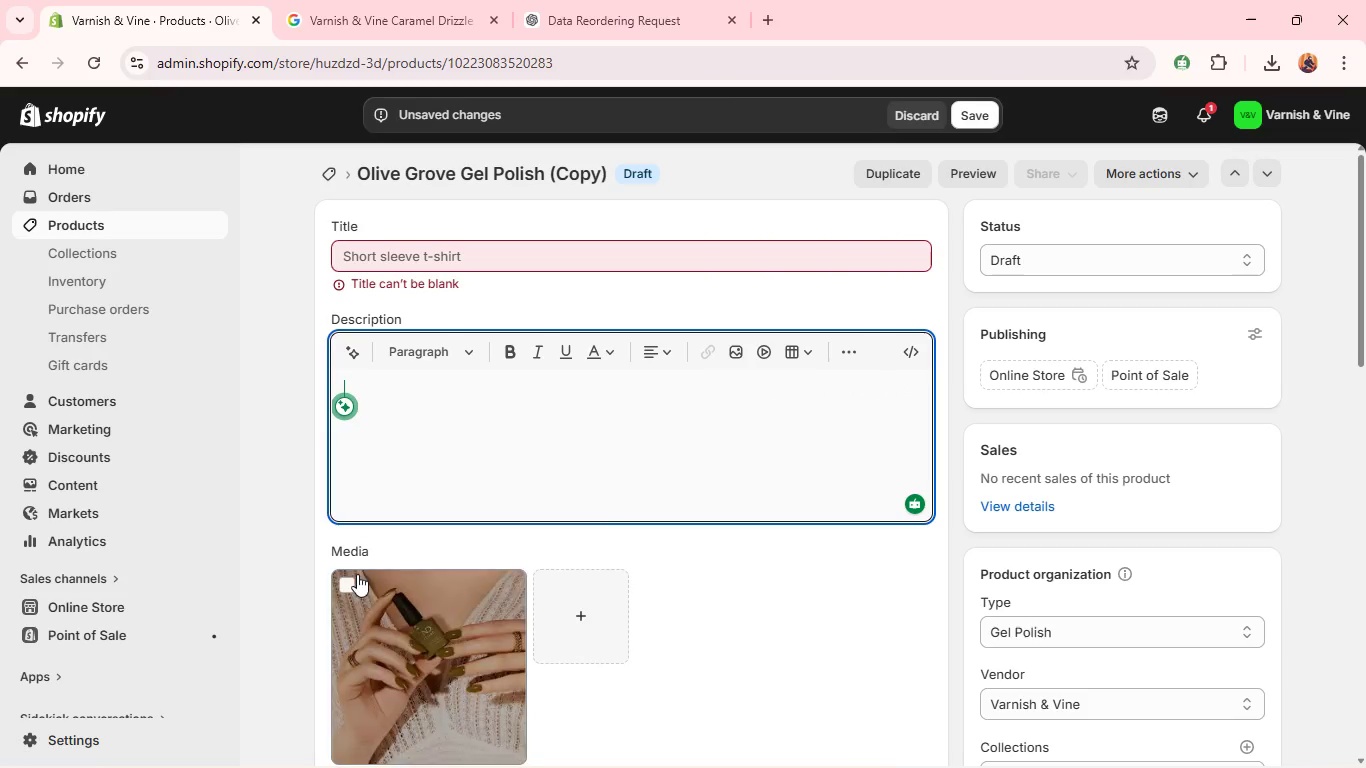 
left_click([349, 579])
 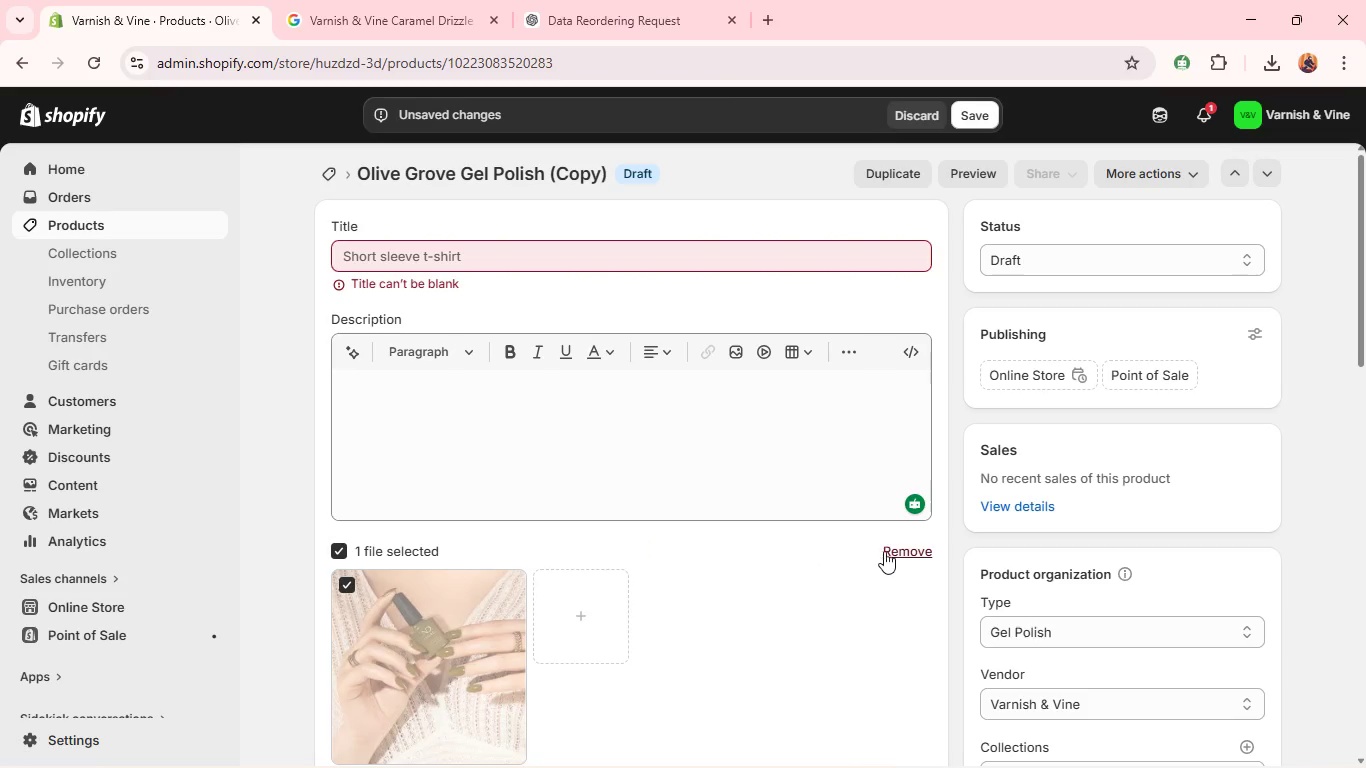 
left_click([890, 551])
 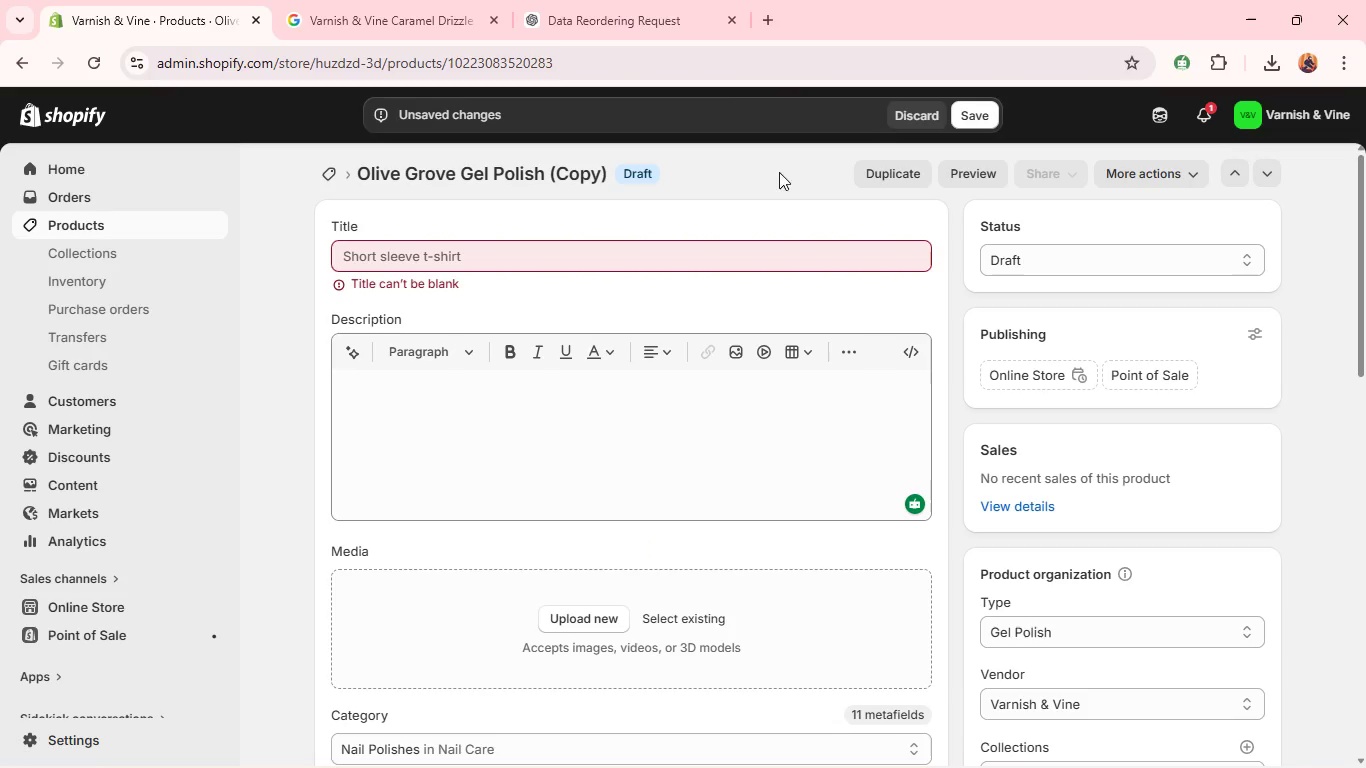 
left_click([721, 257])
 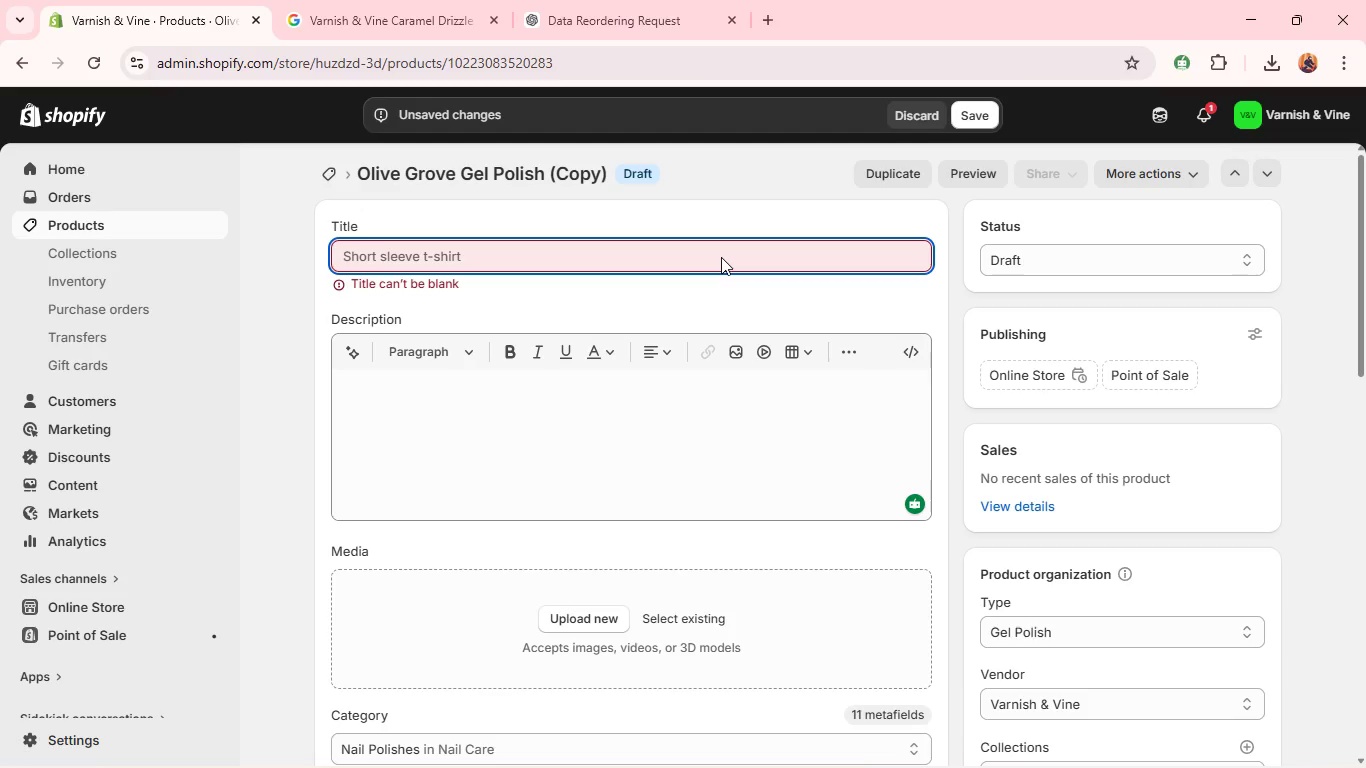 
wait(10.81)
 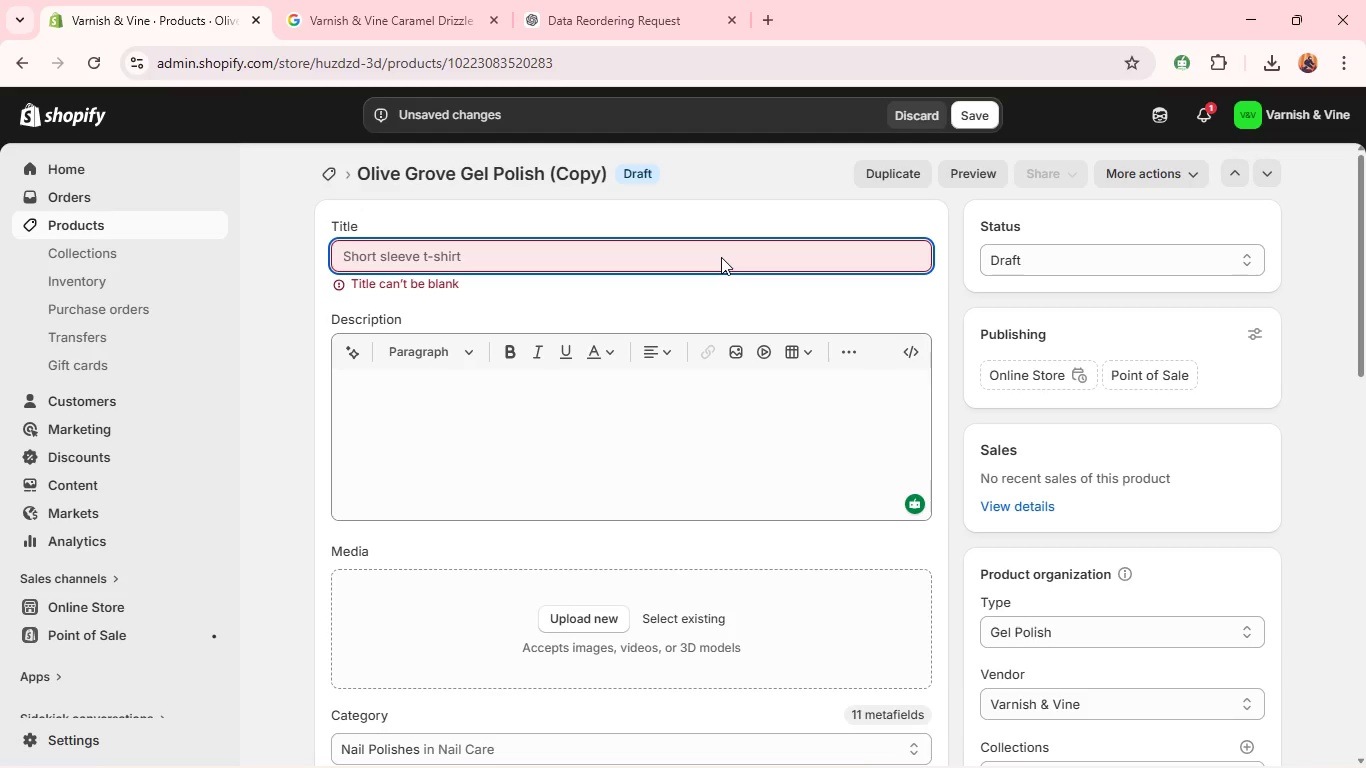 
type(Caramel )
 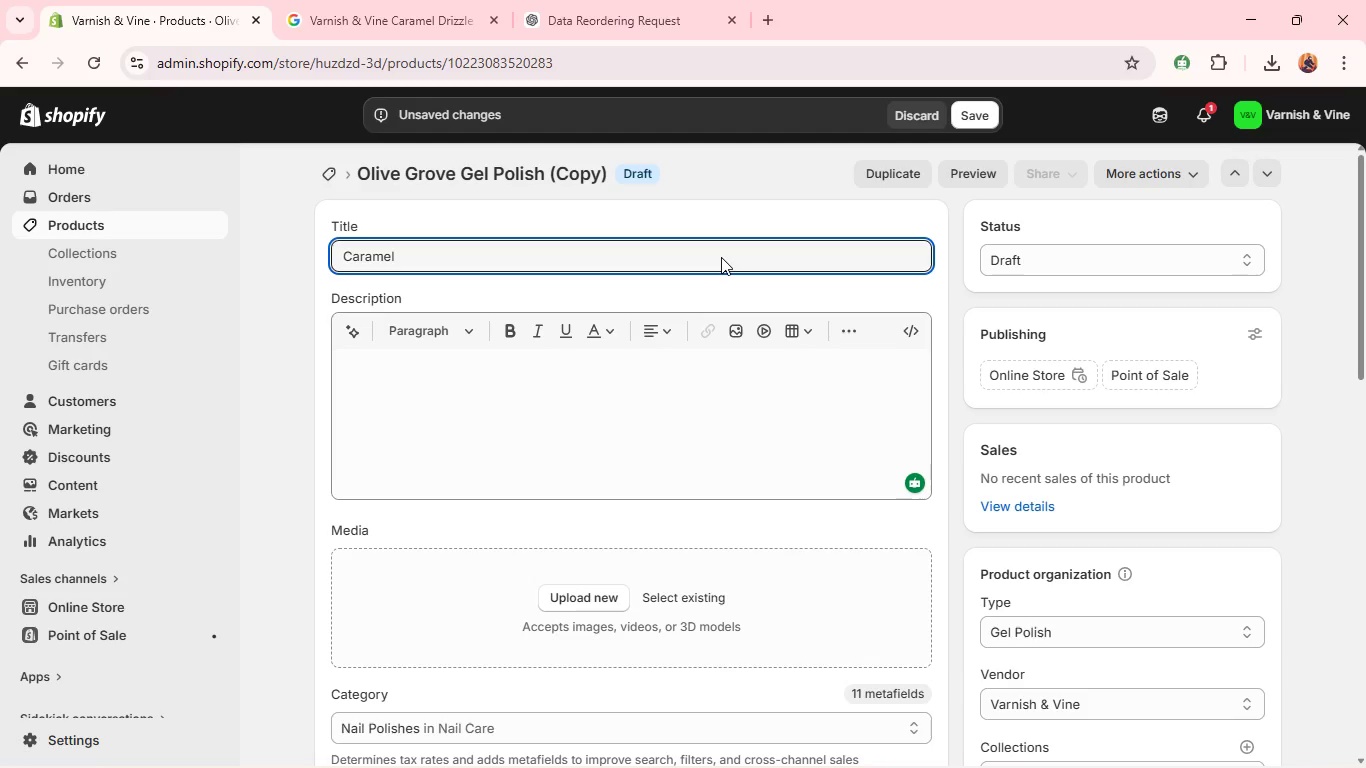 
wait(16.44)
 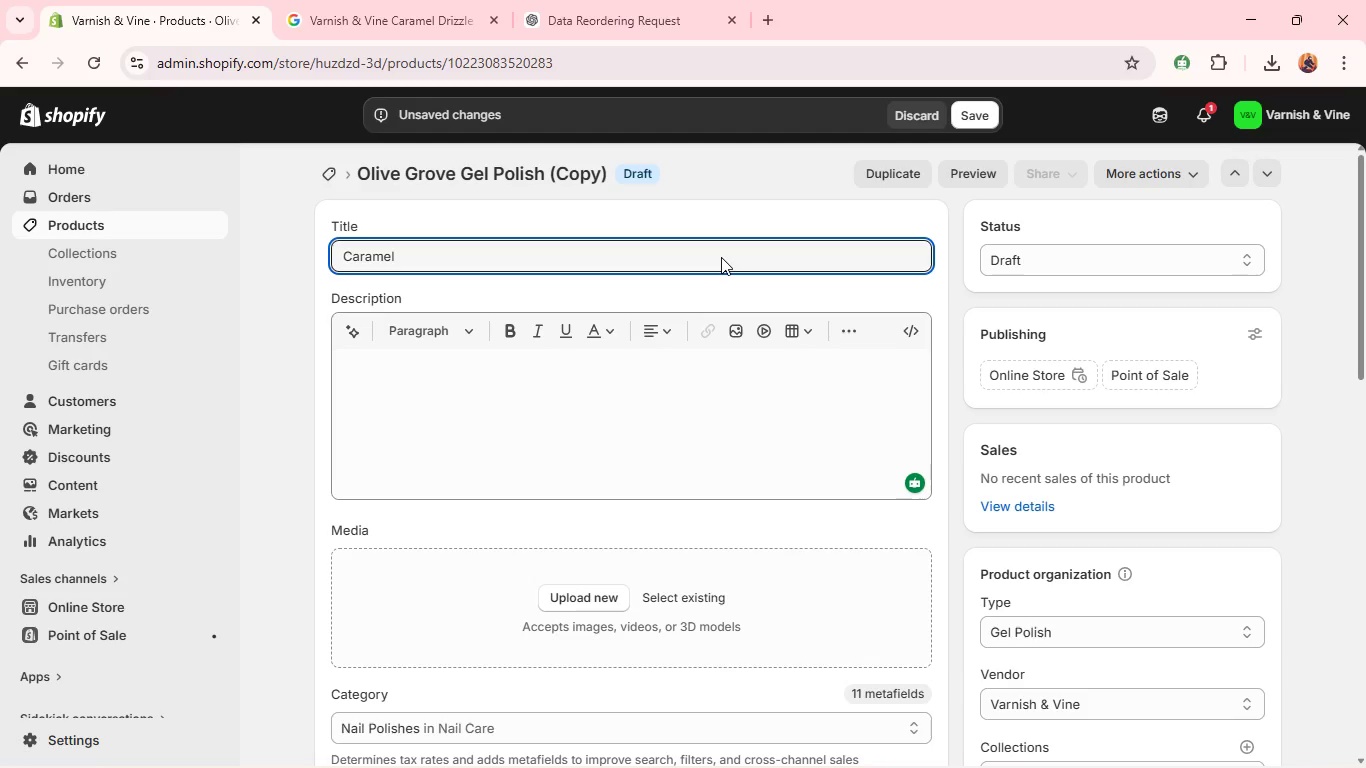 
left_click([914, 112])
 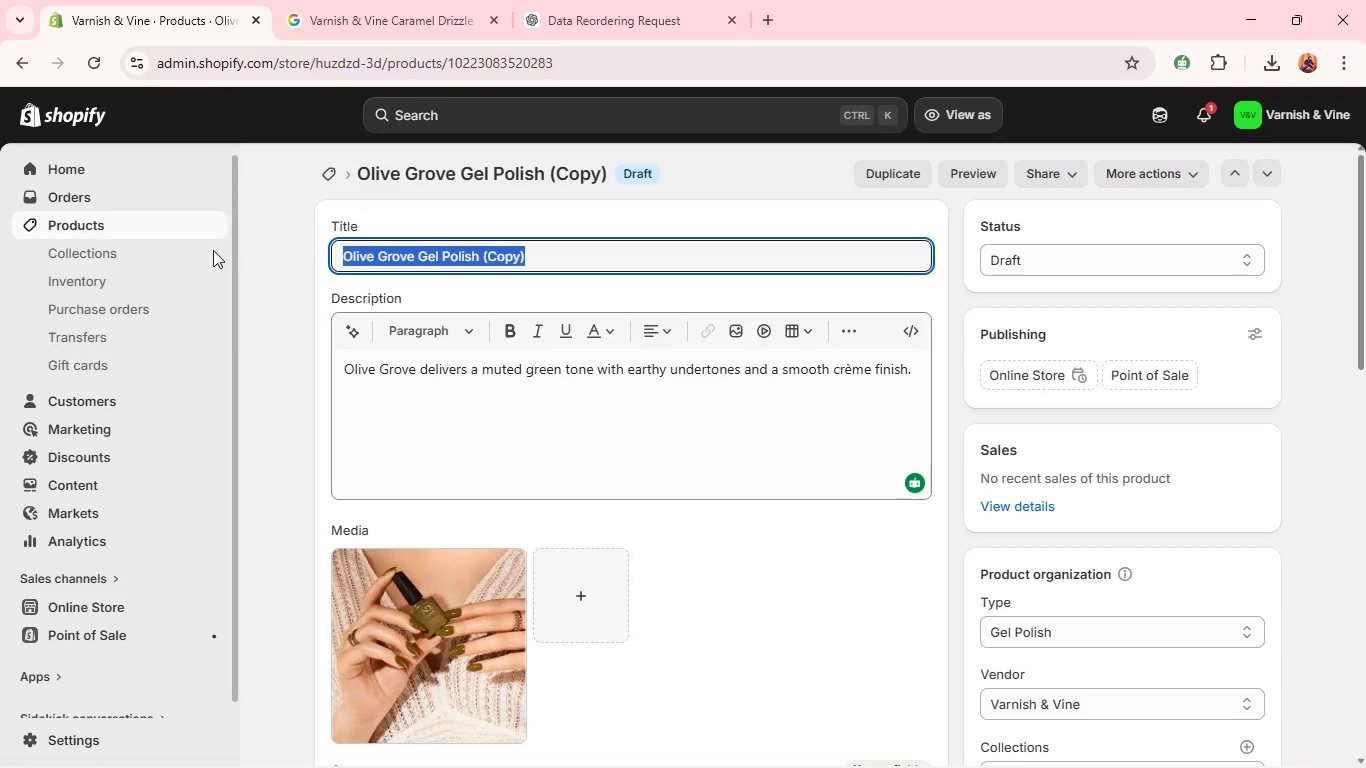 
left_click([180, 231])
 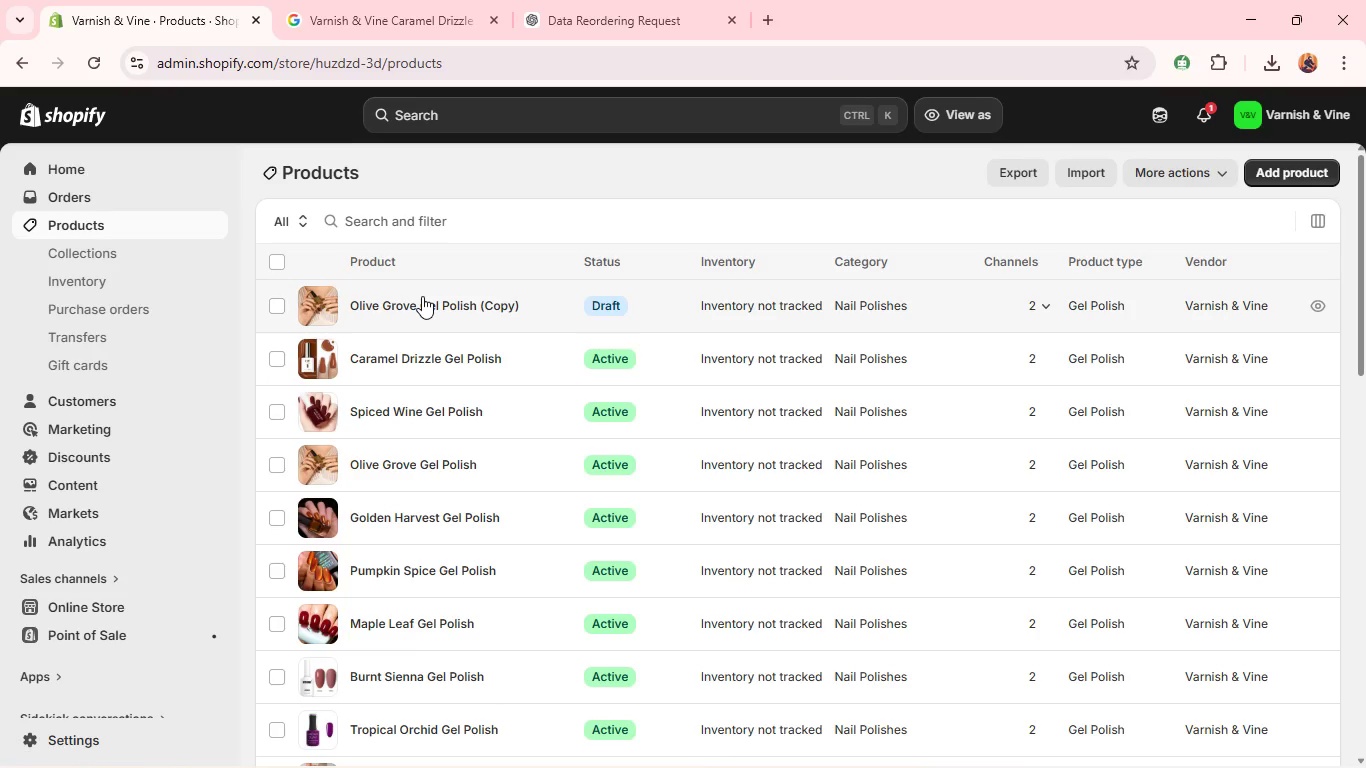 
wait(17.78)
 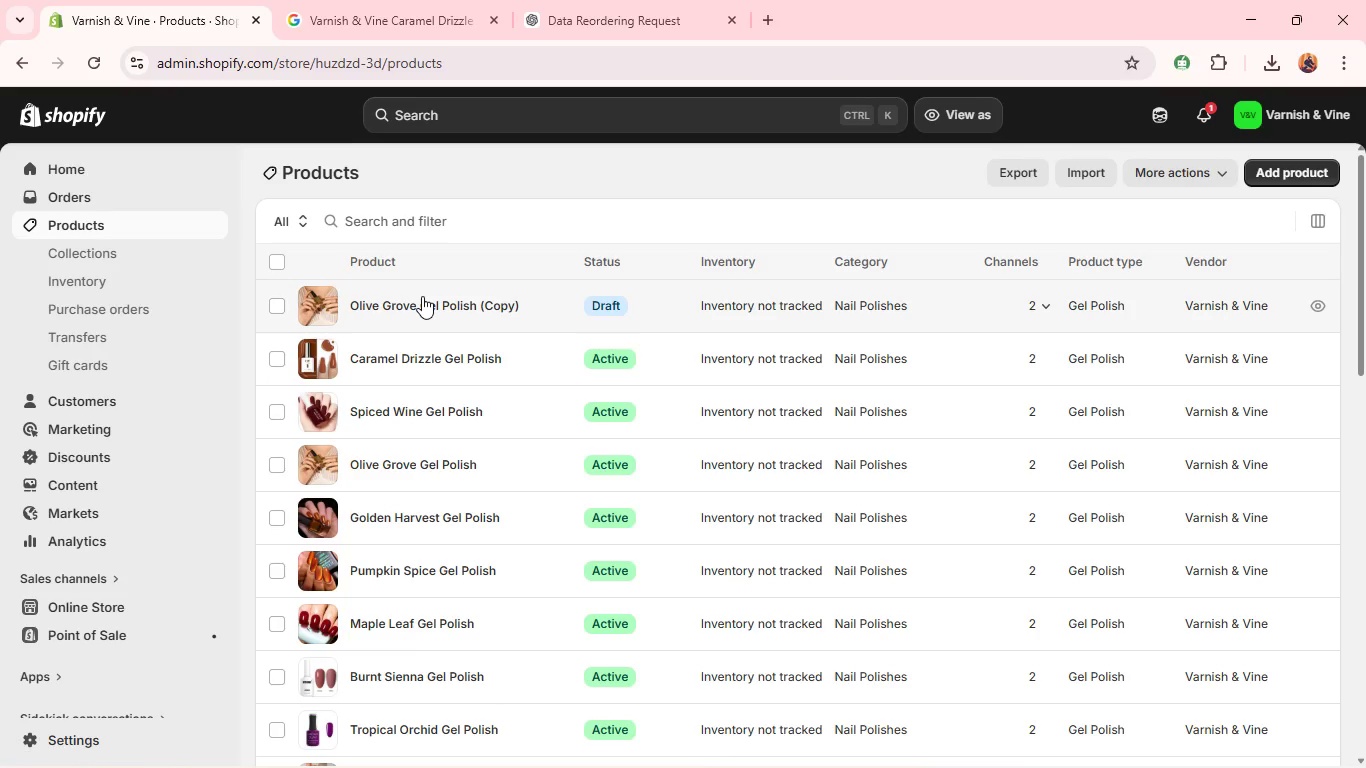 
left_click([422, 296])
 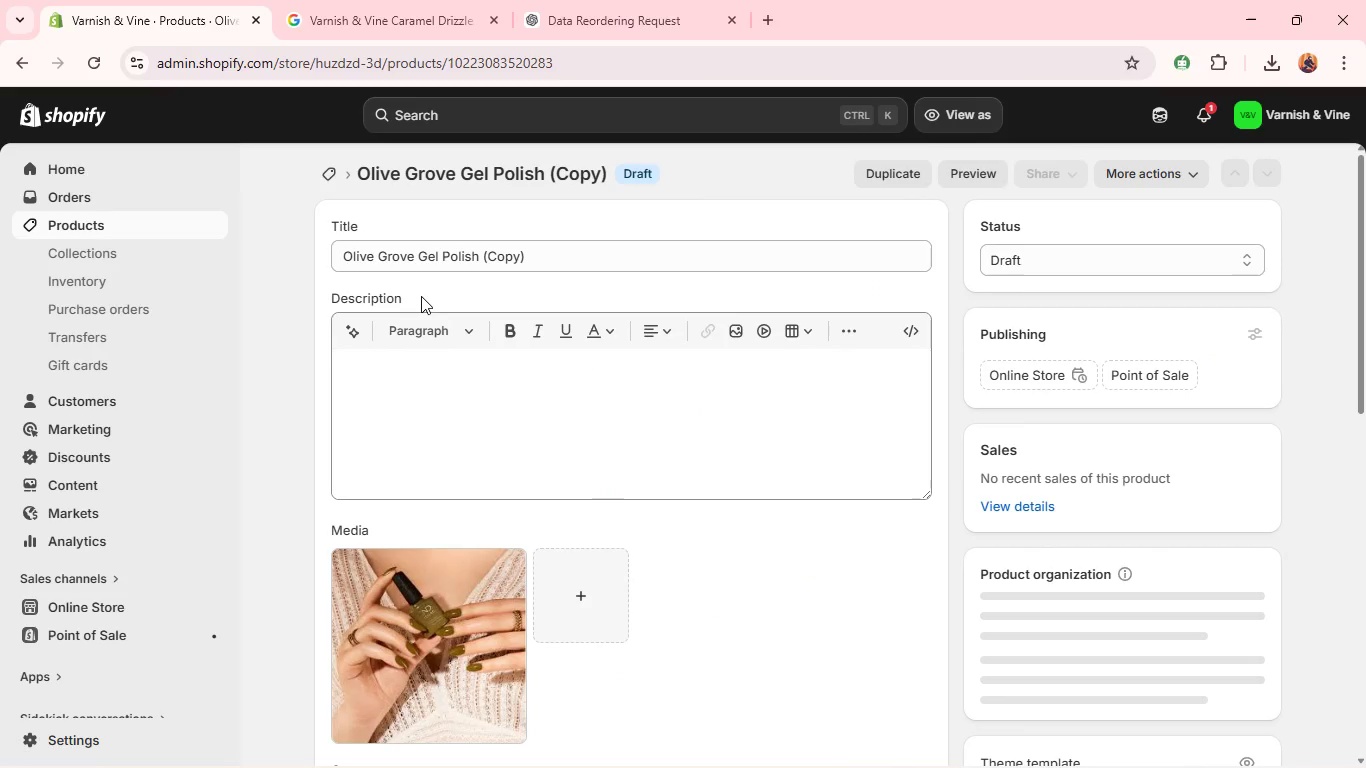 
double_click([426, 262])
 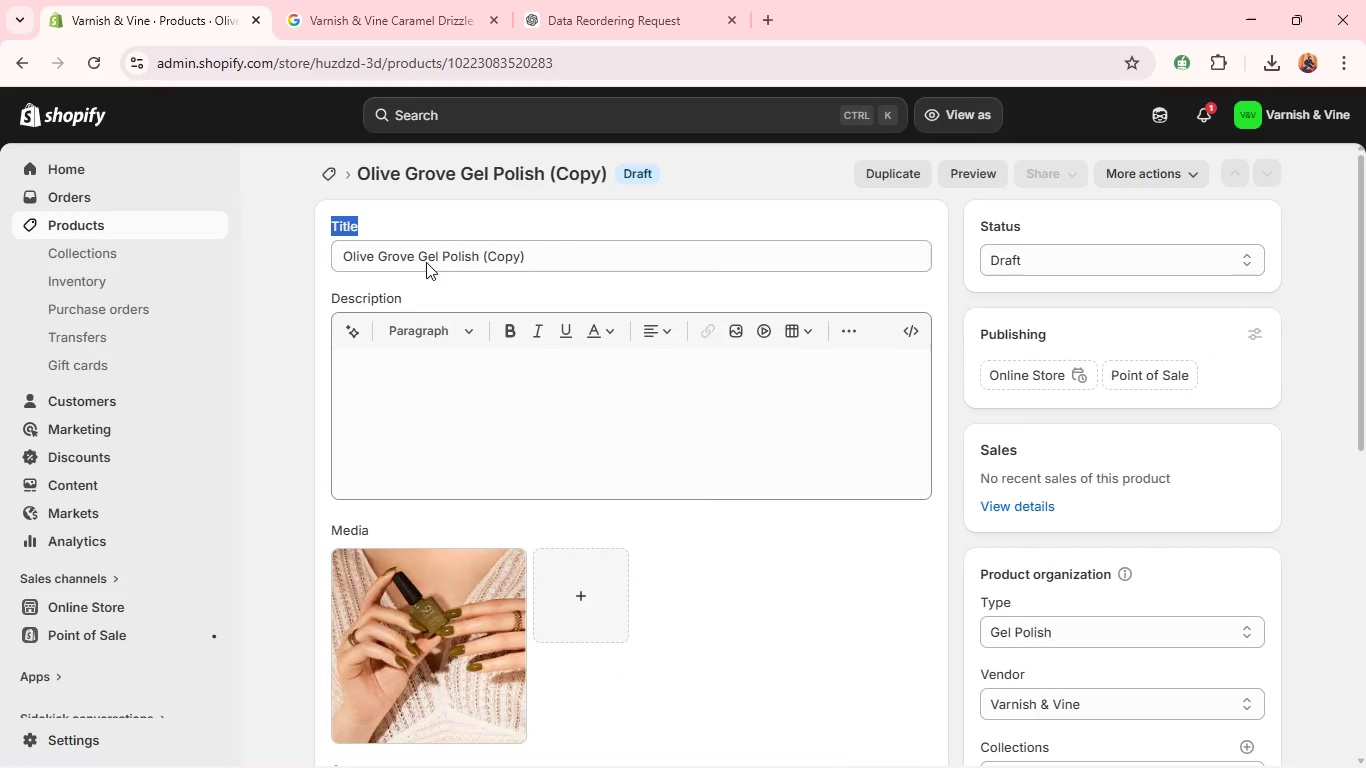 
triple_click([426, 262])
 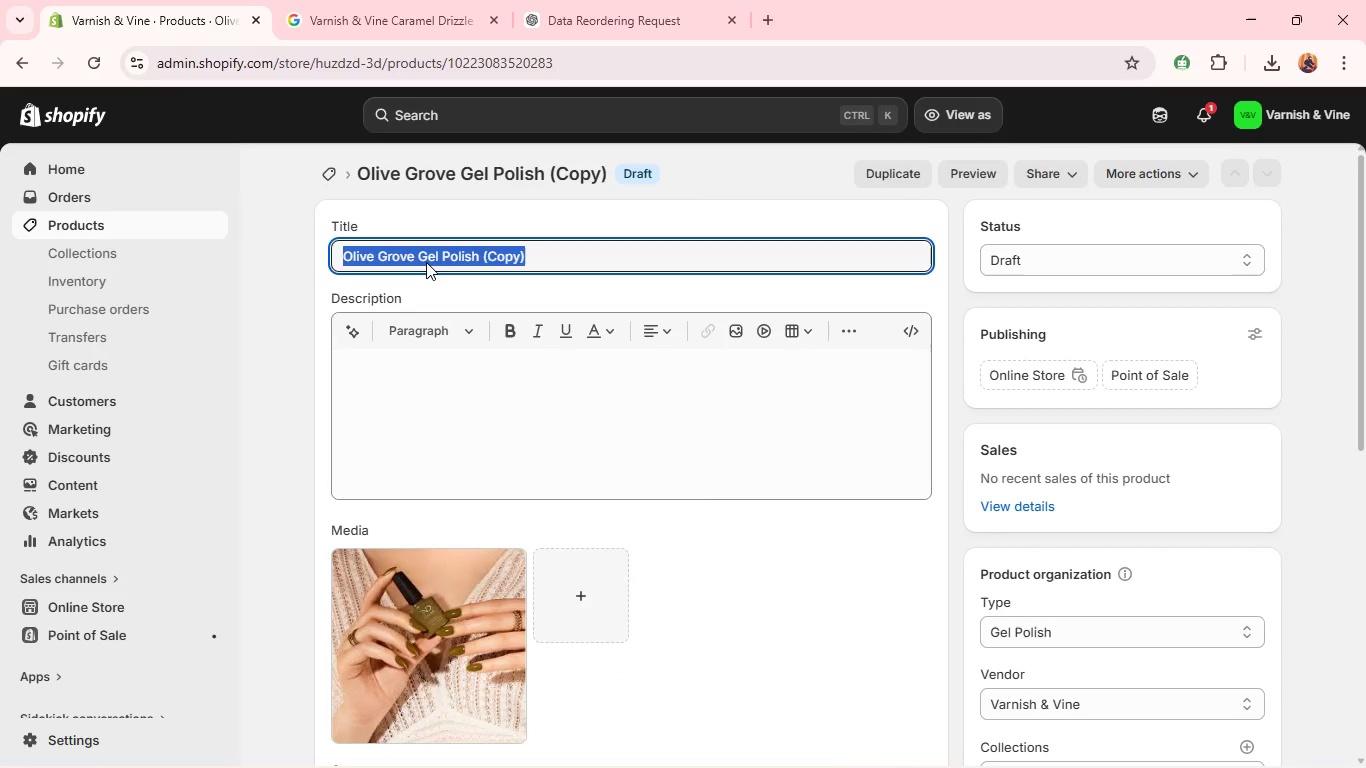 
type(Rust Em)
 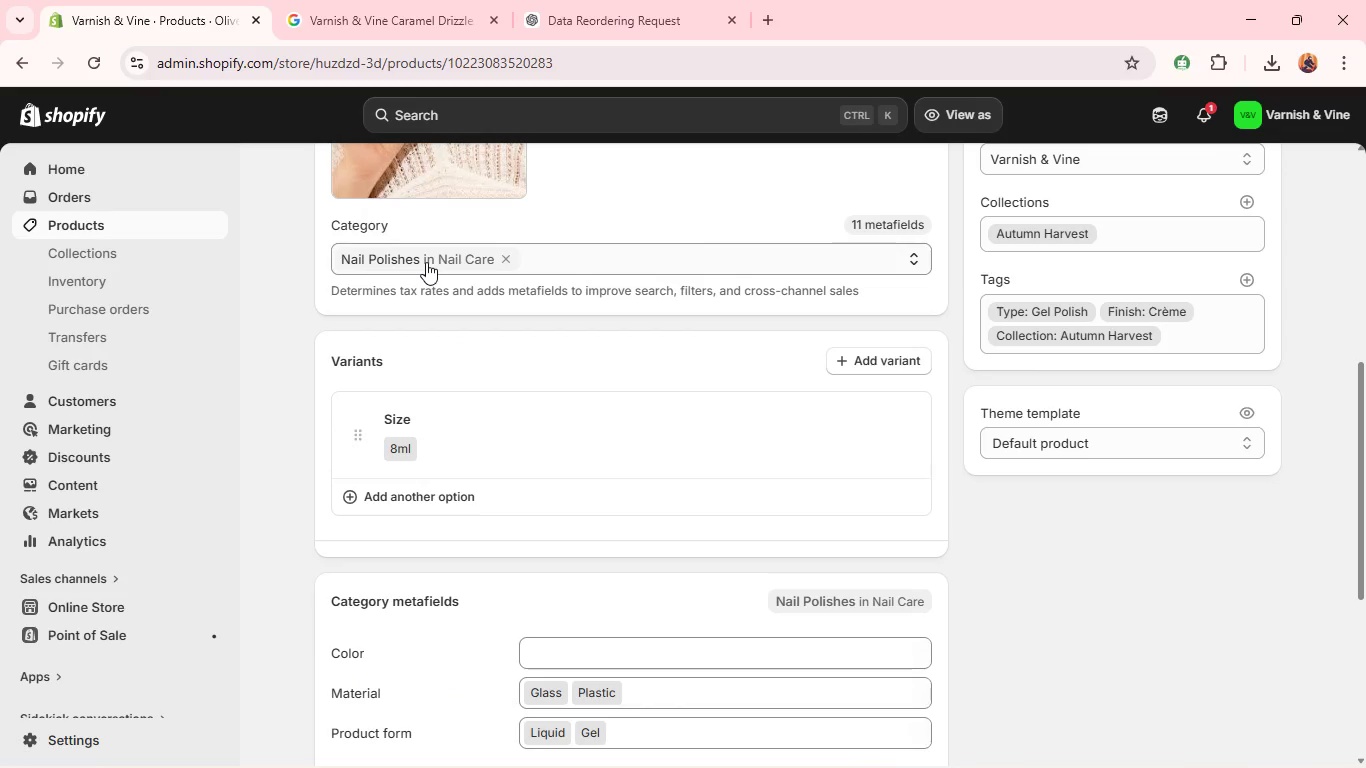 
double_click([426, 262])
 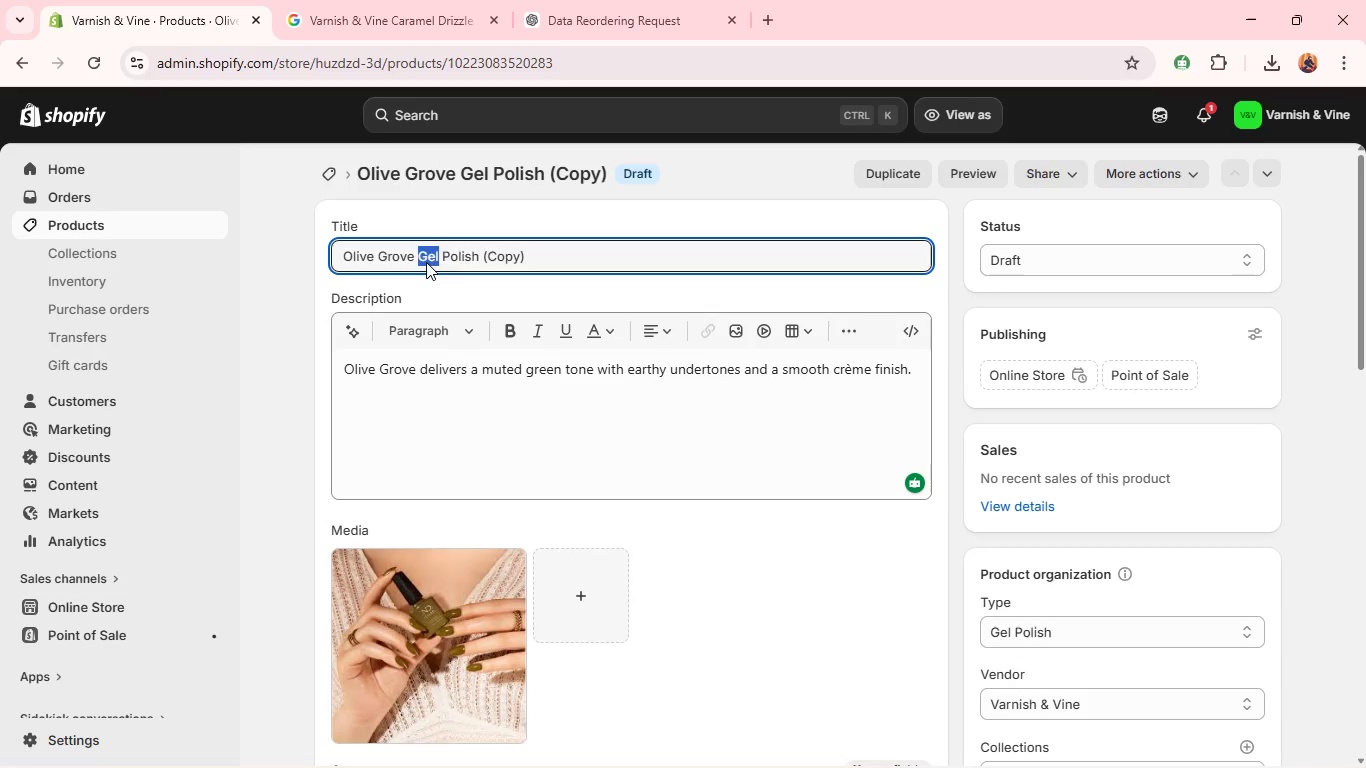 
triple_click([426, 262])
 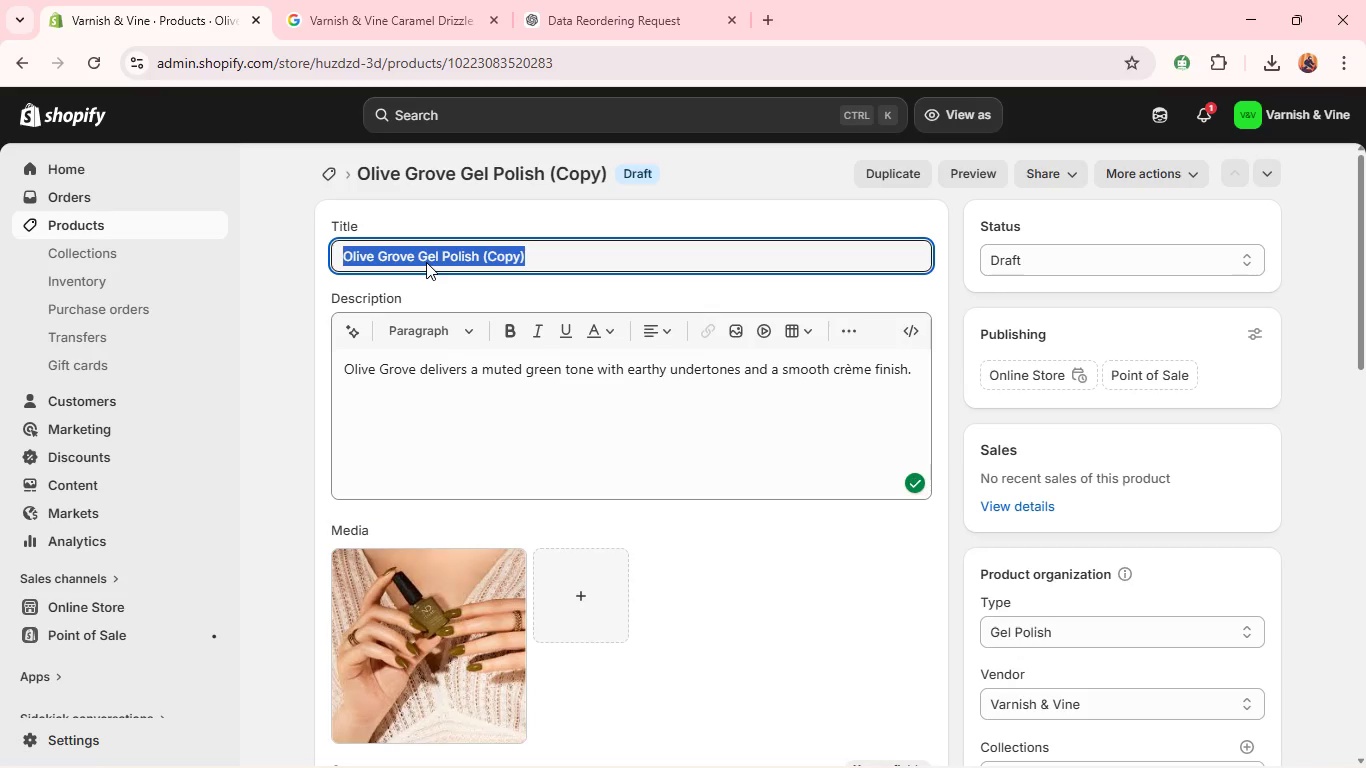 
key(Backspace)
 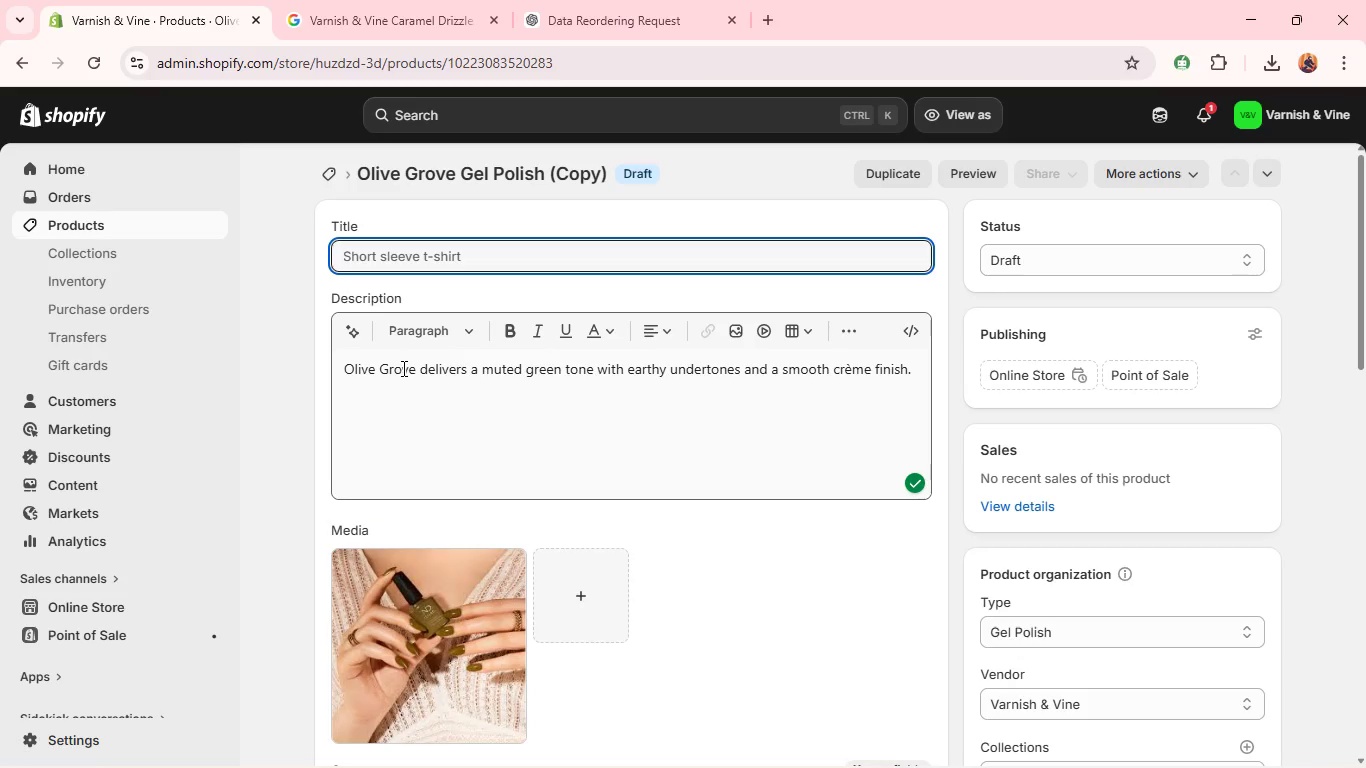 
double_click([402, 368])
 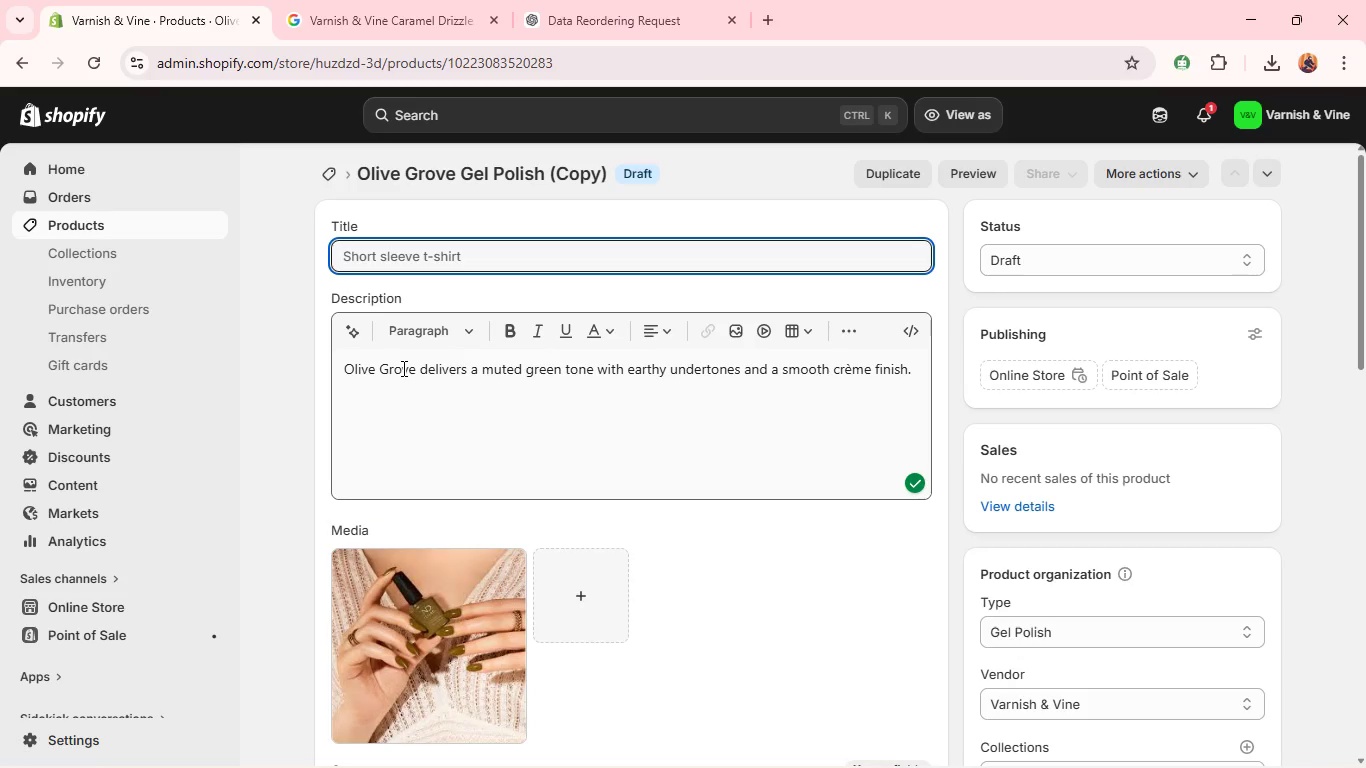 
triple_click([402, 368])
 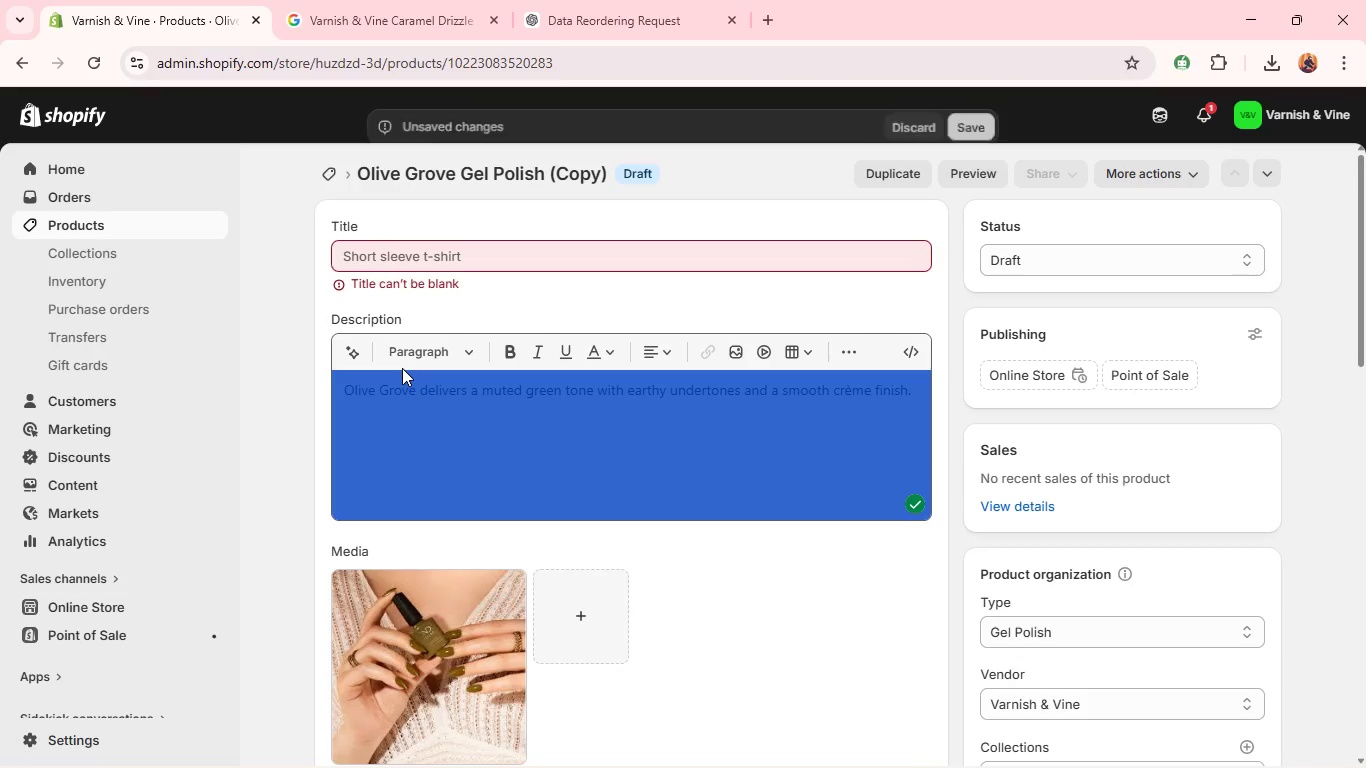 
key(Backspace)
 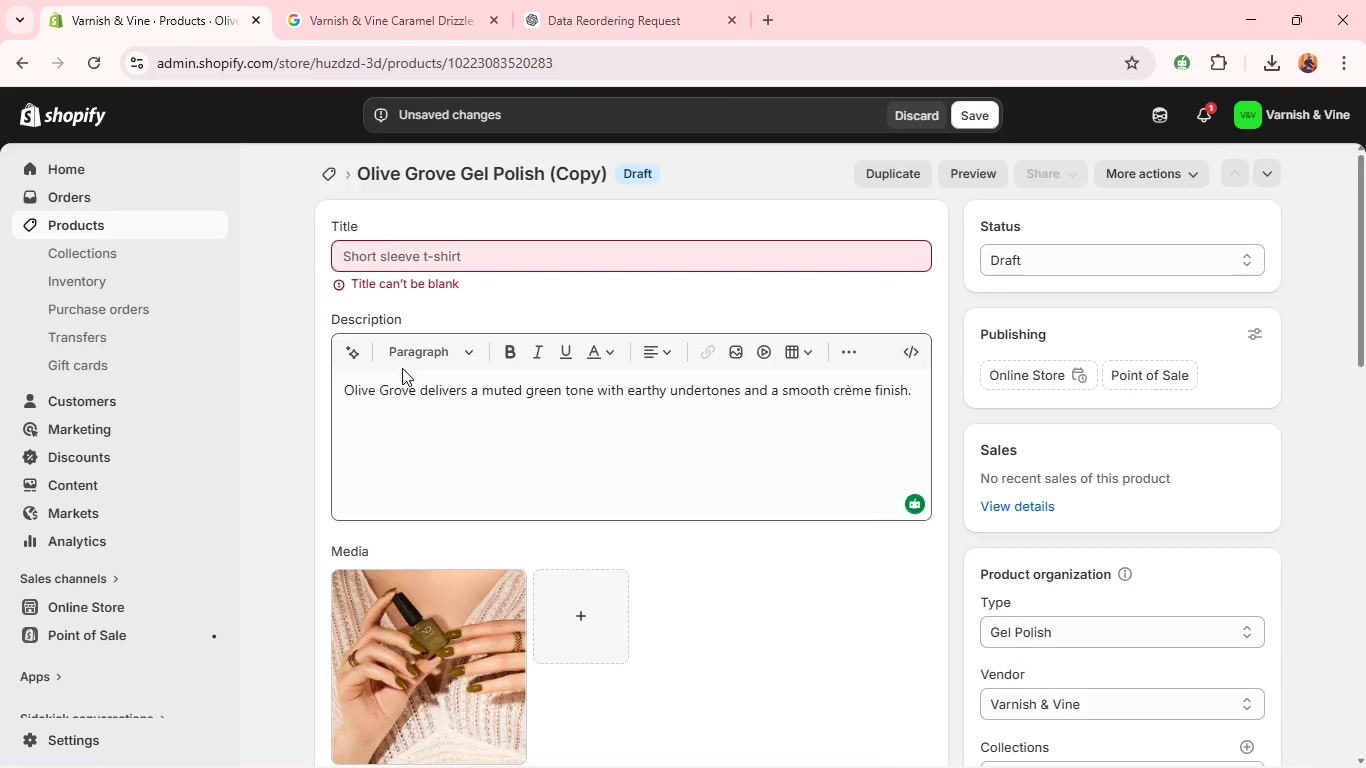 
double_click([402, 368])
 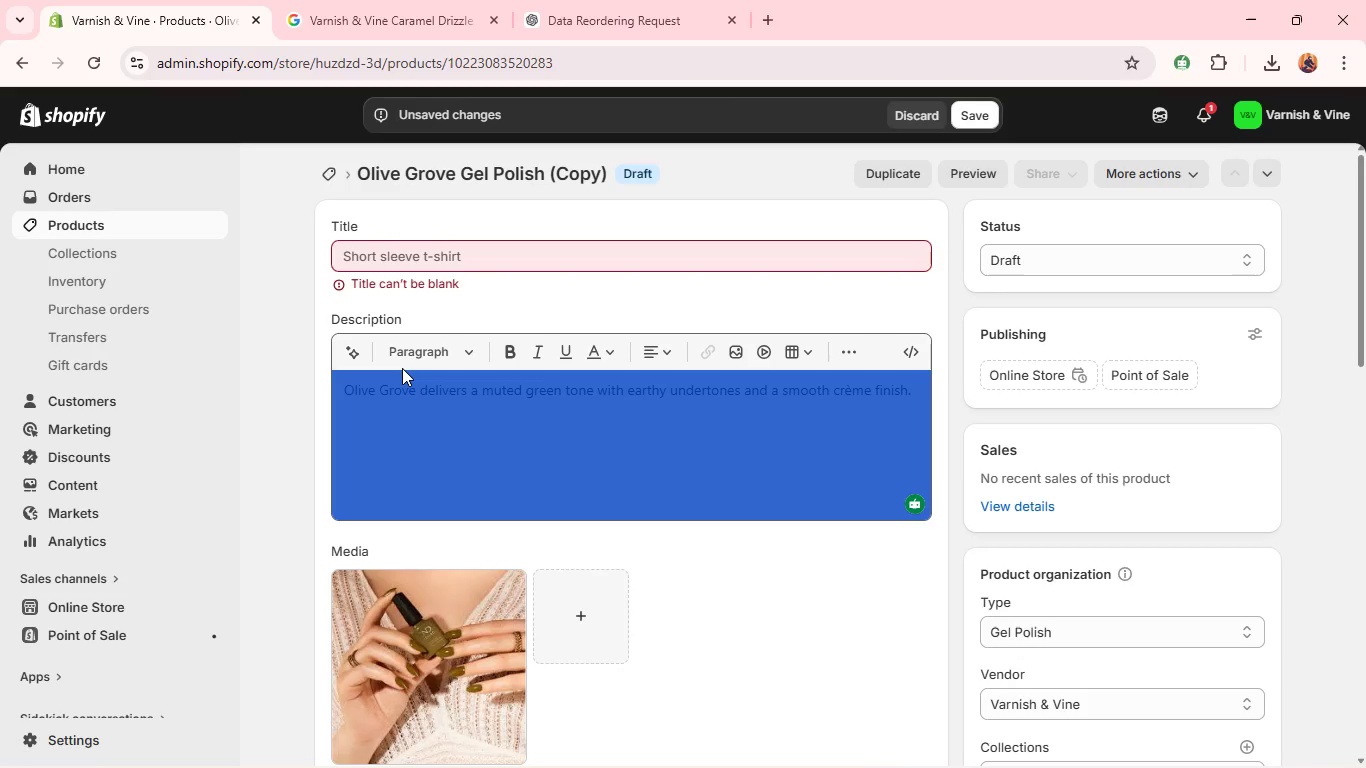 
triple_click([402, 368])
 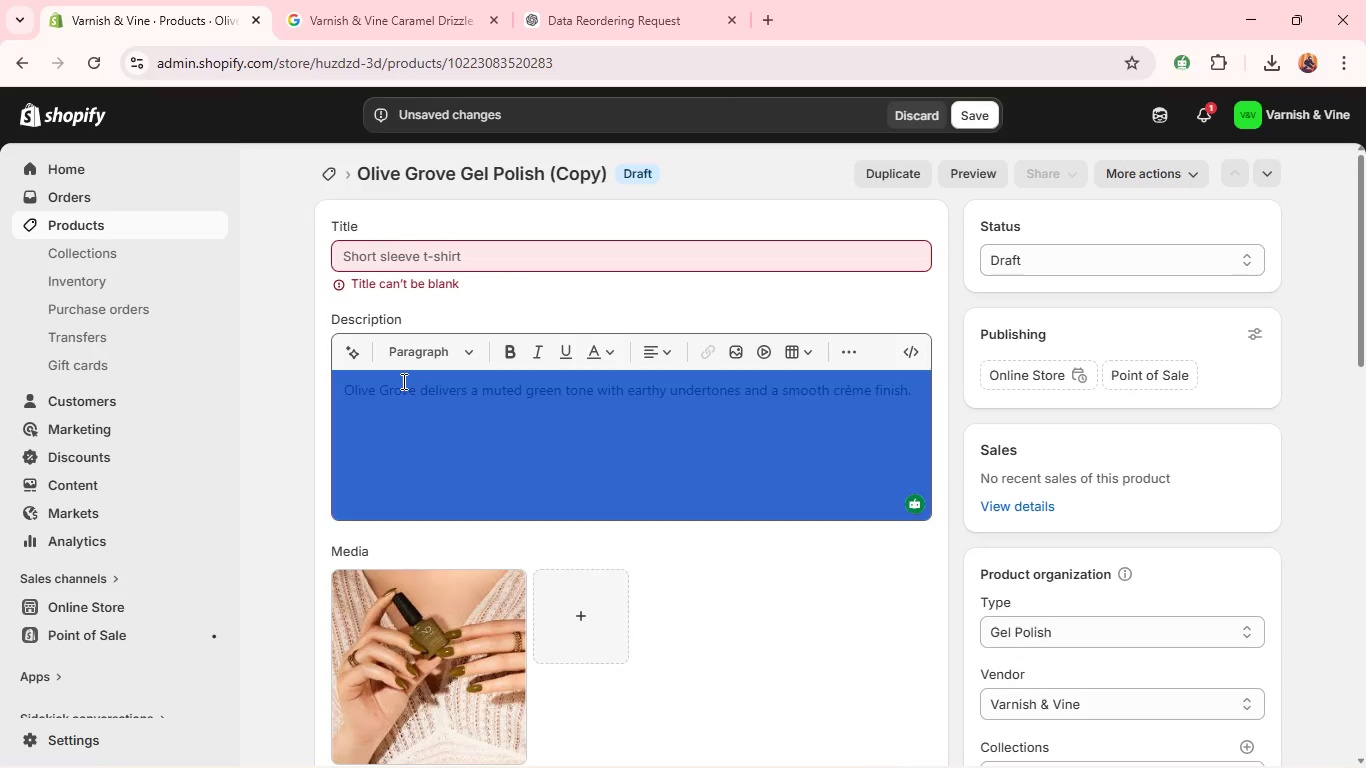 
double_click([402, 381])
 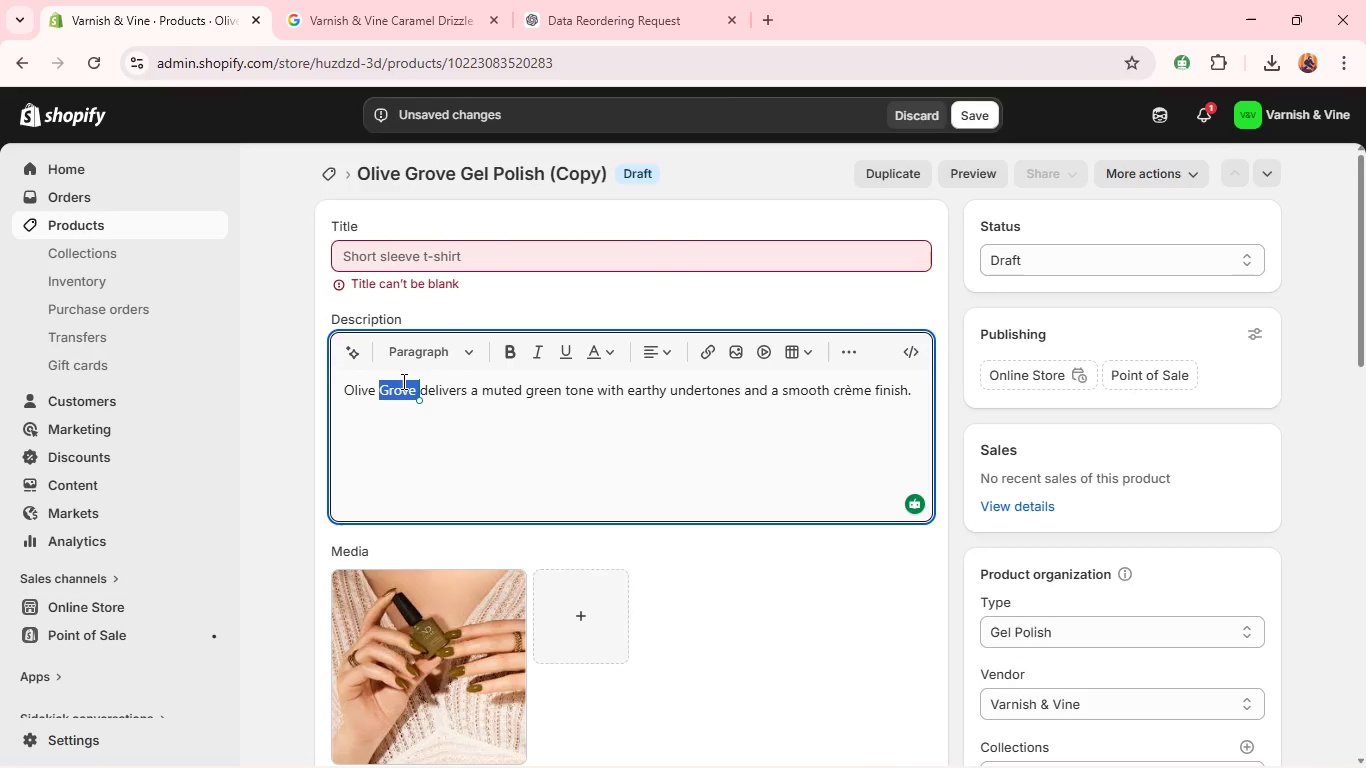 
key(Control+A)
 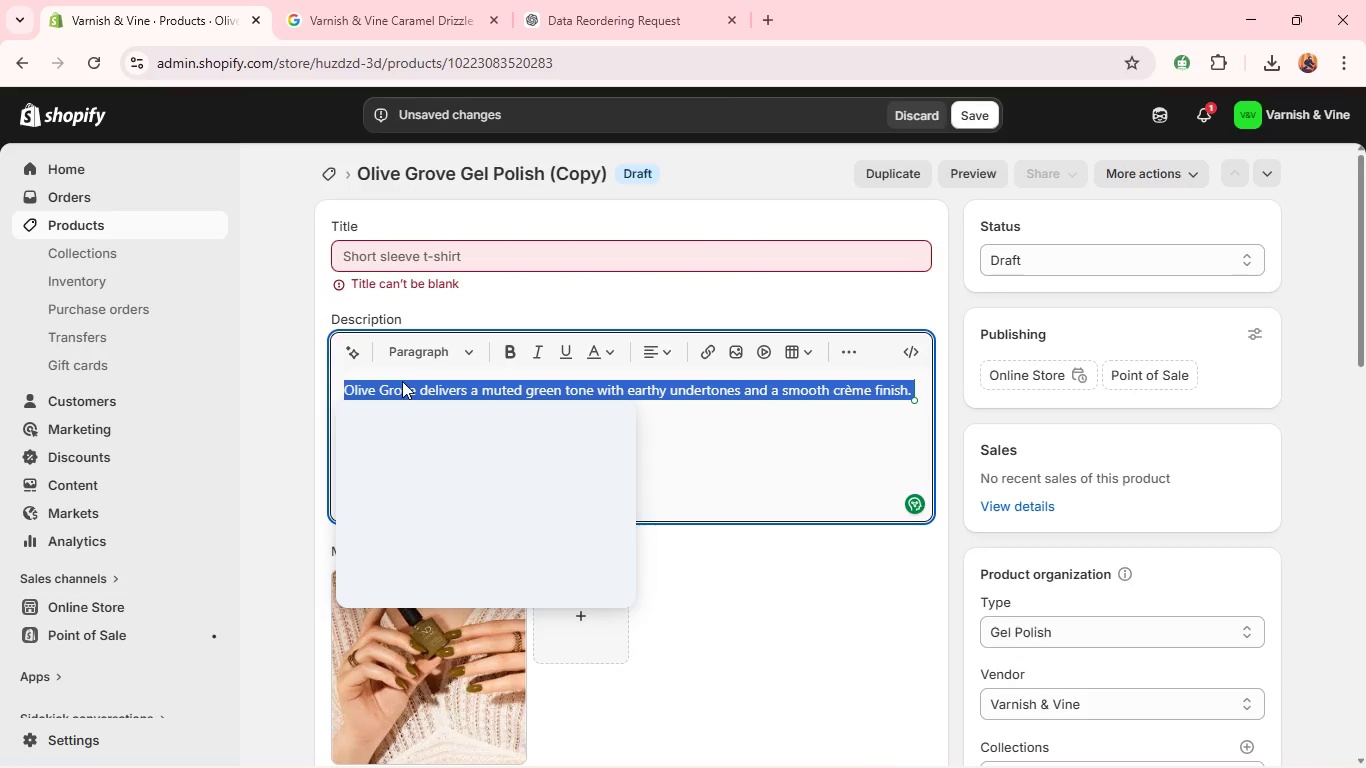 
key(Backspace)
 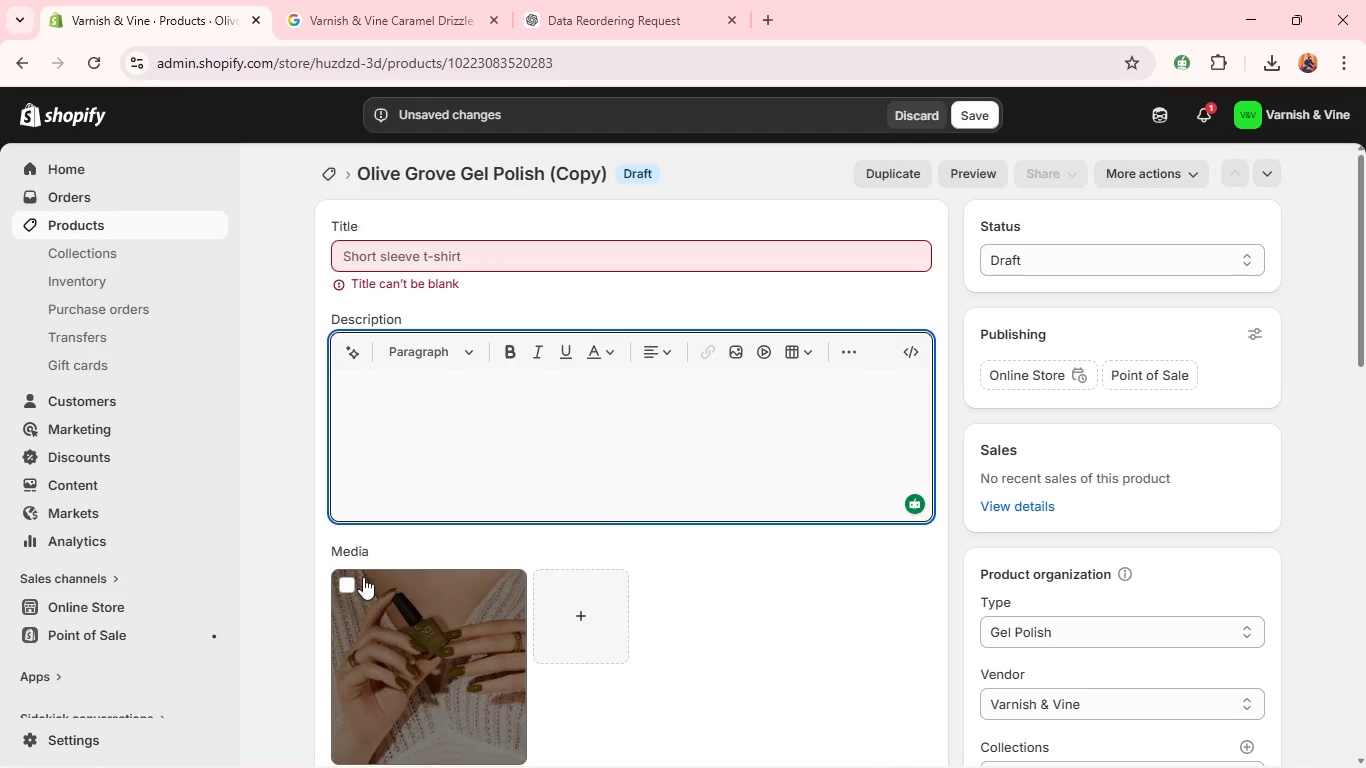 
left_click([354, 579])
 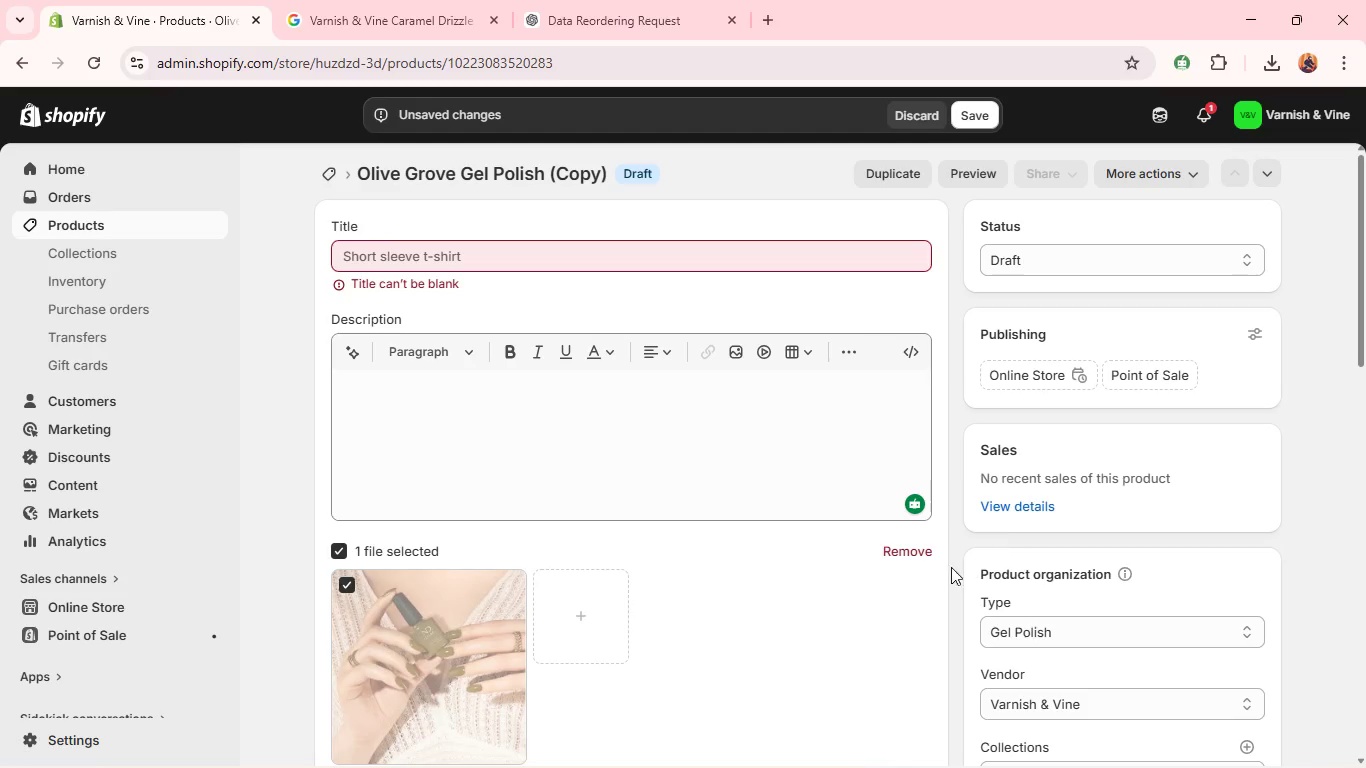 
left_click([923, 554])
 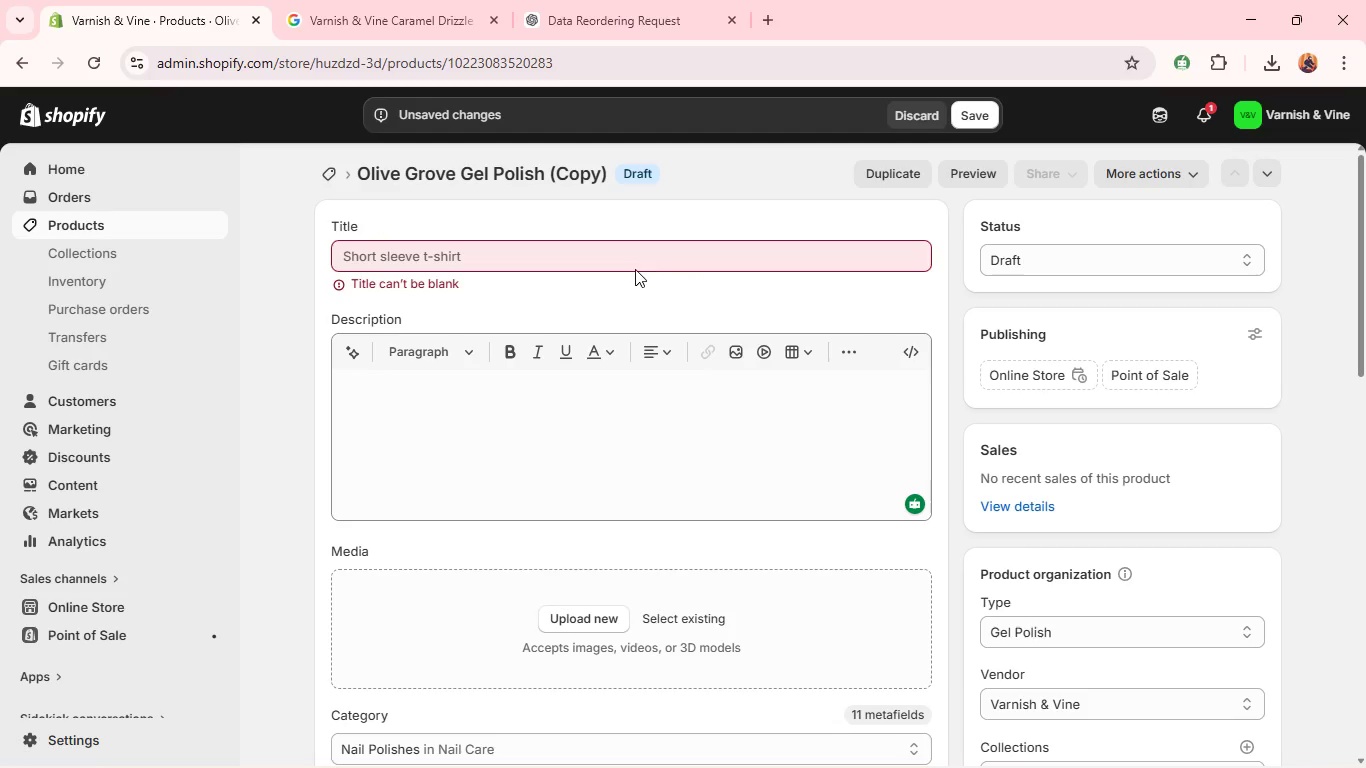 
left_click([627, 256])
 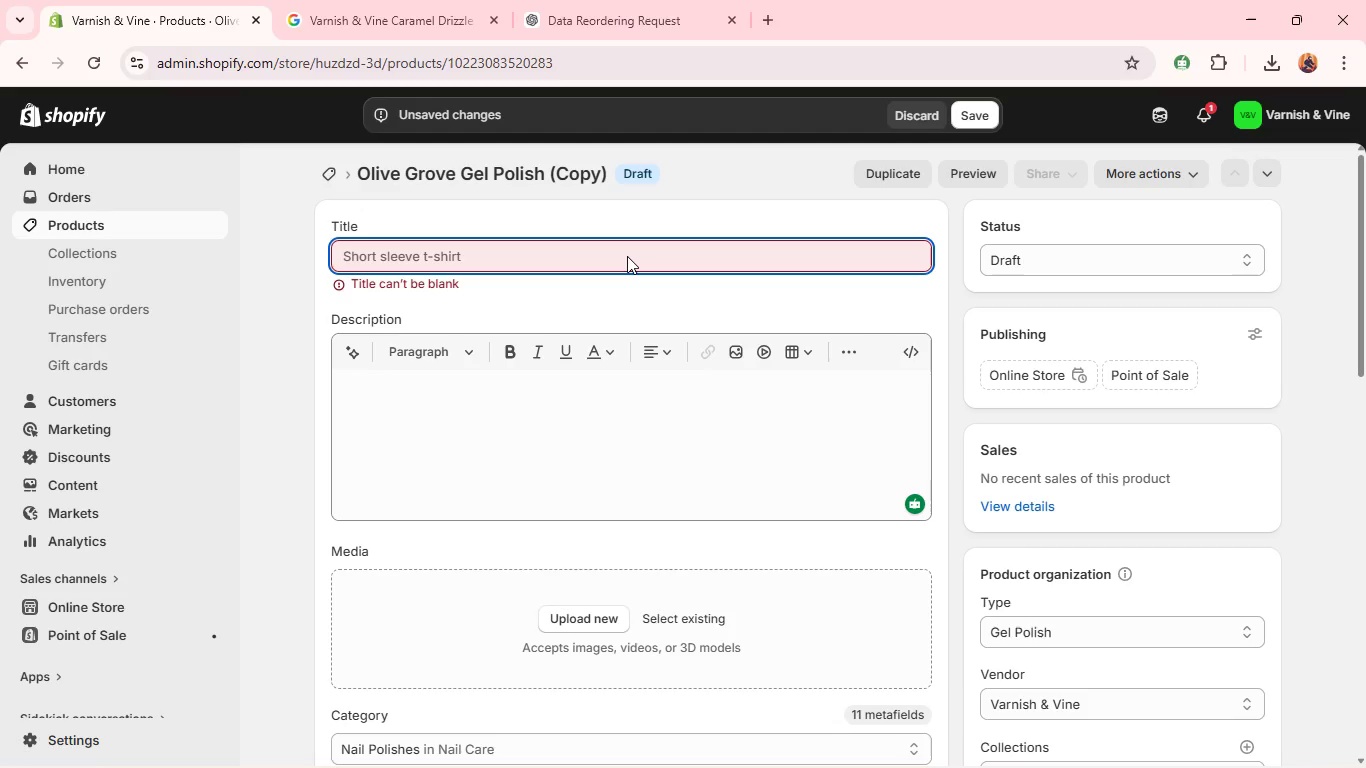 
type(Rust EMber Gel Polish)
 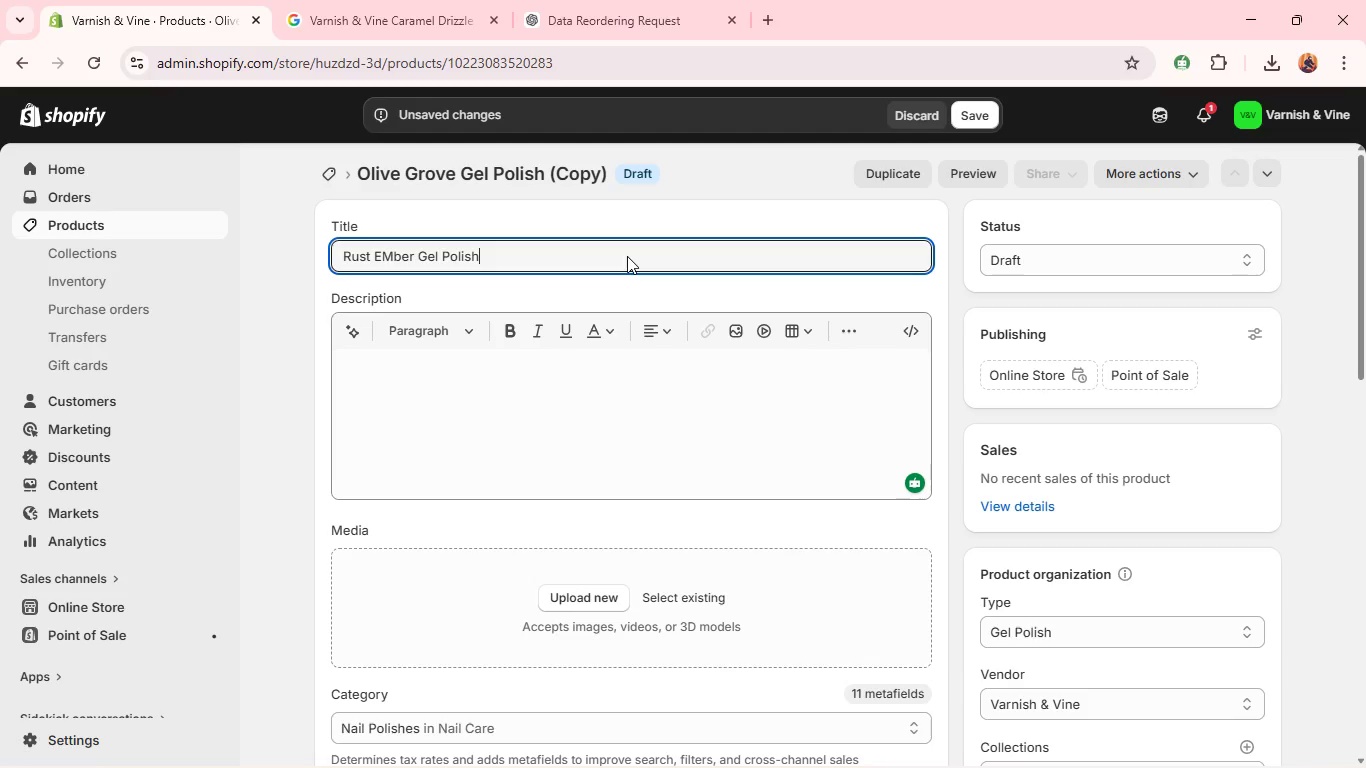 
key(Control+A)
 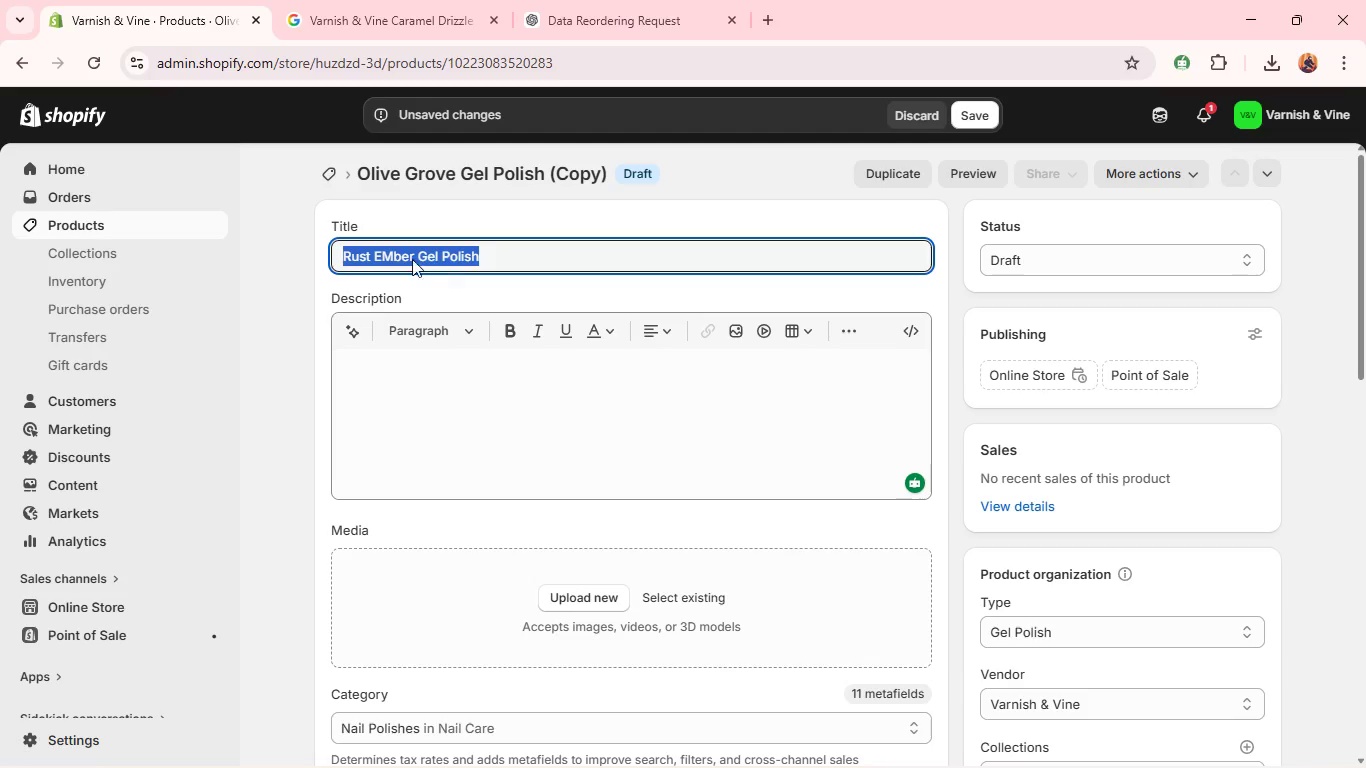 
left_click([405, 252])
 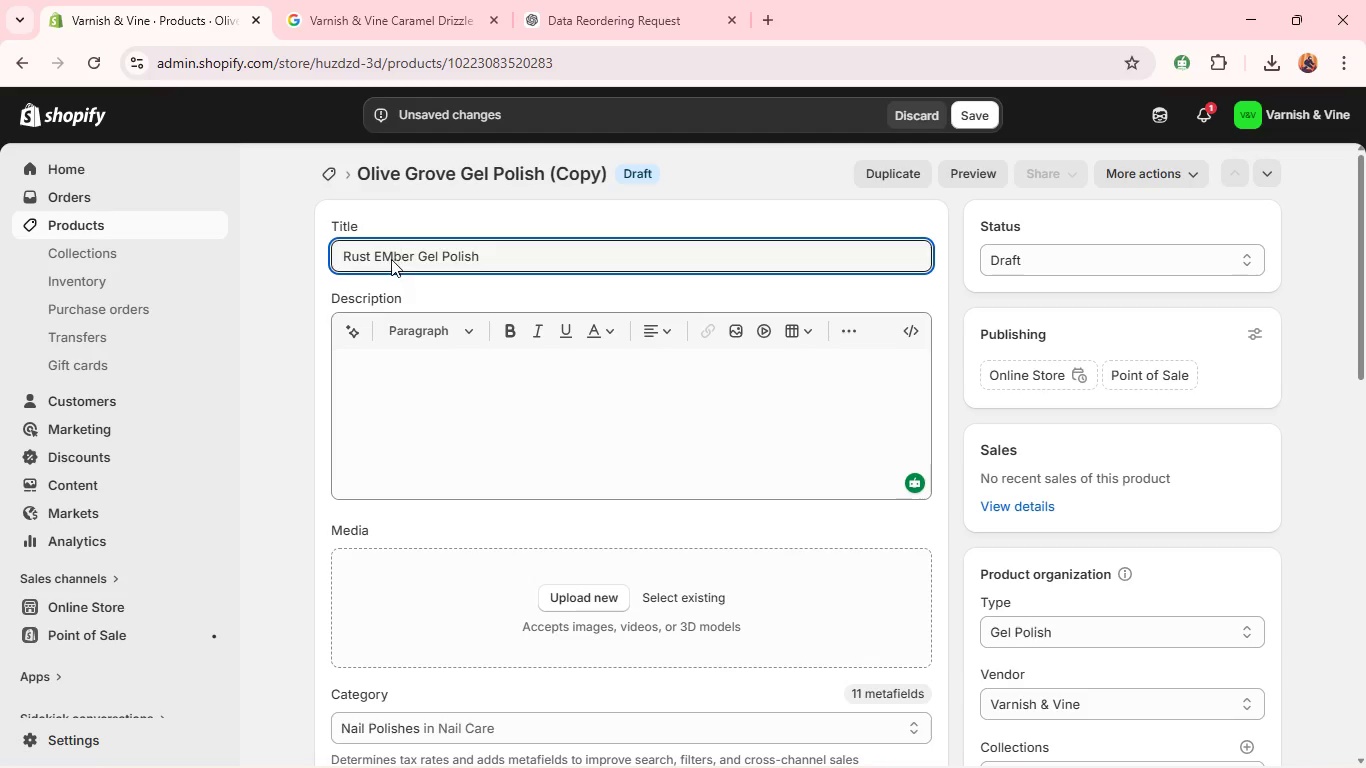 
left_click([390, 258])
 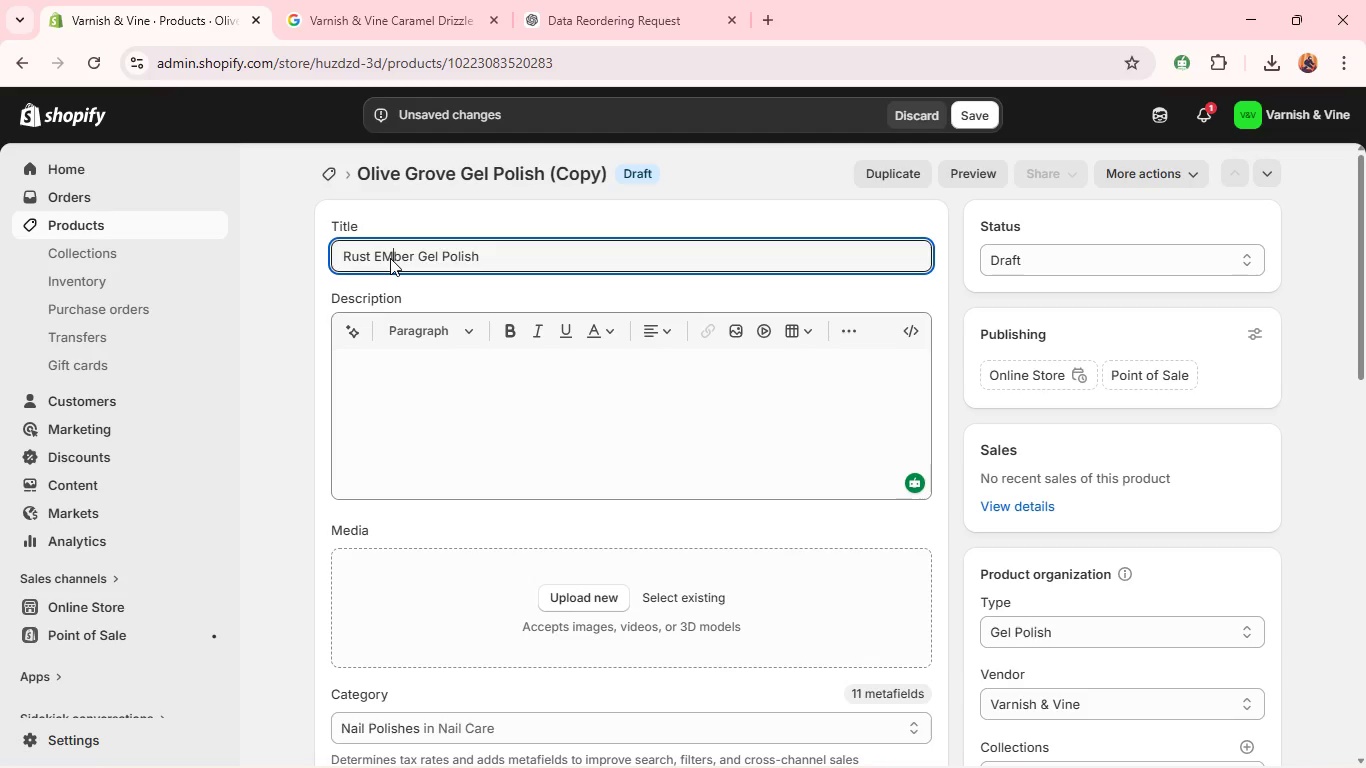 
key(Backspace)
 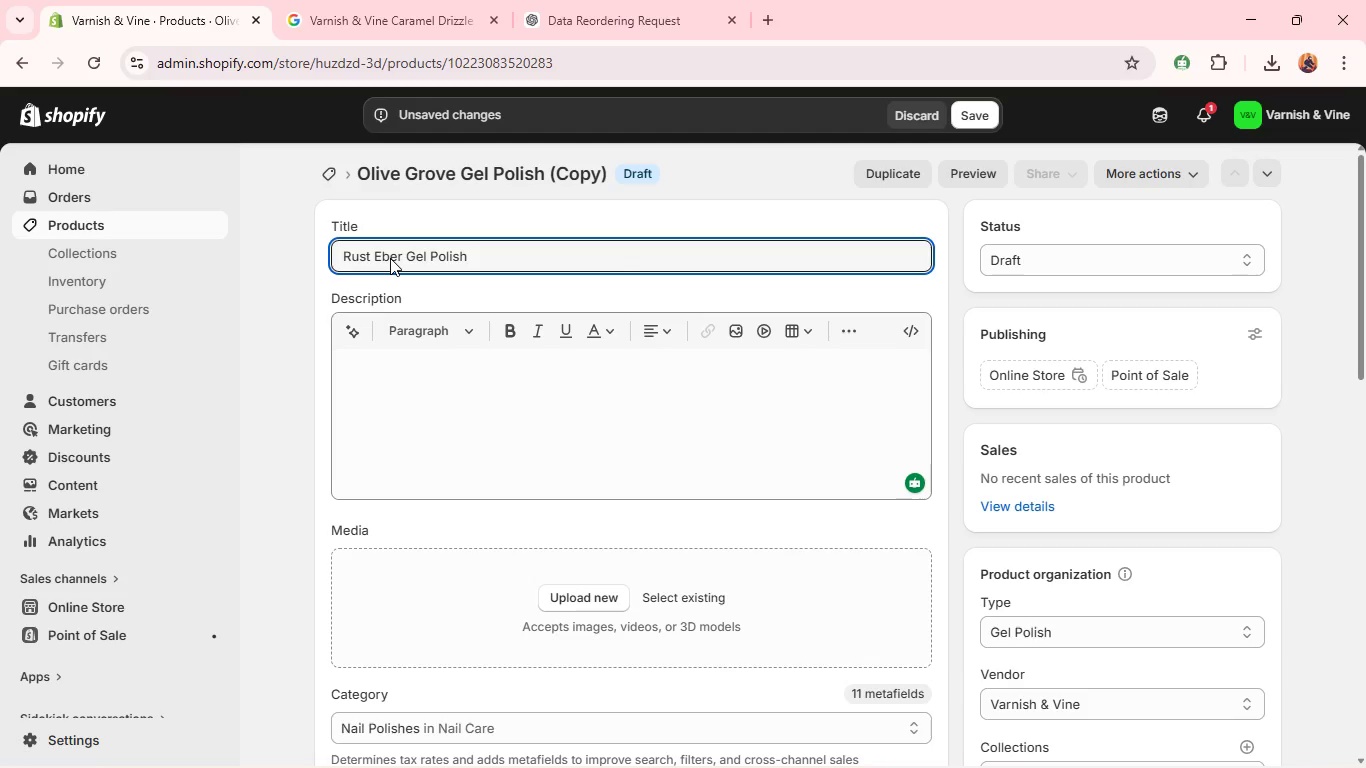 
key(M)
 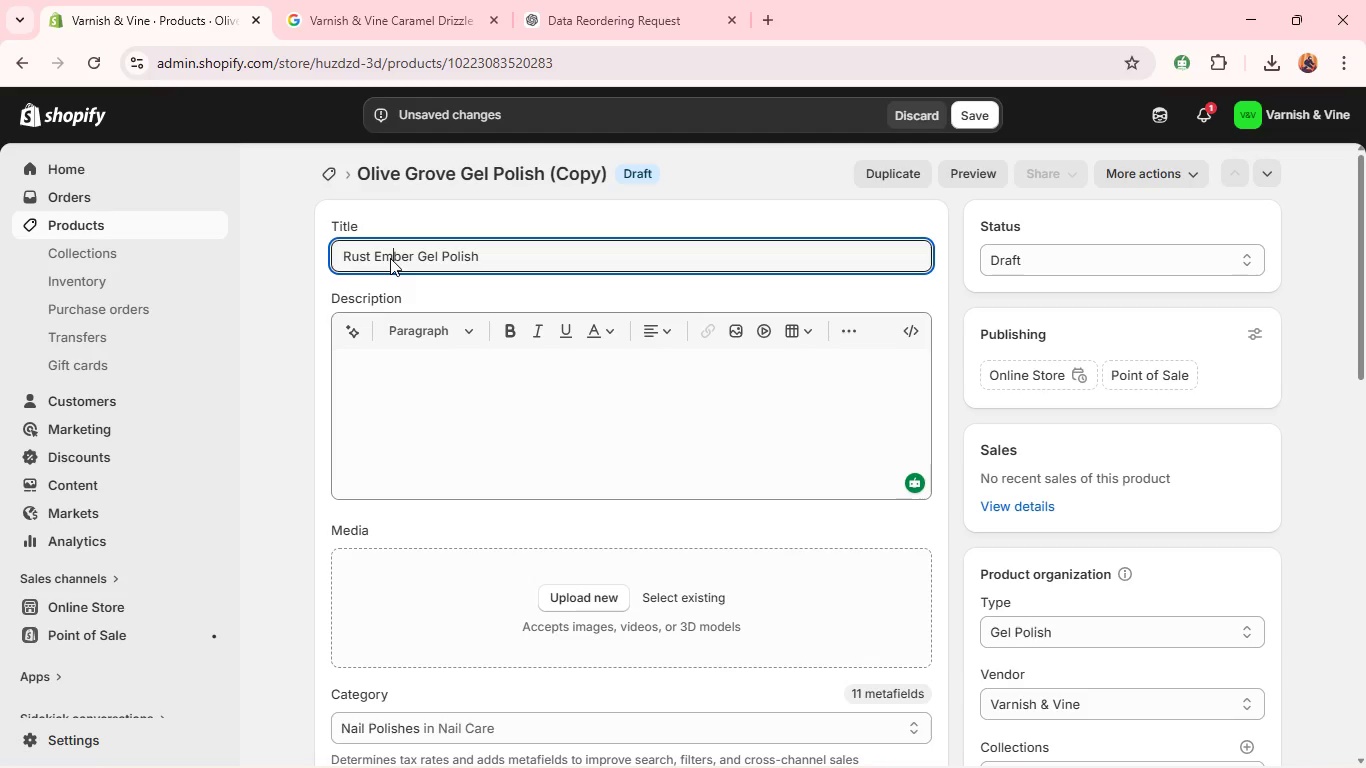 
key(Control+A)
 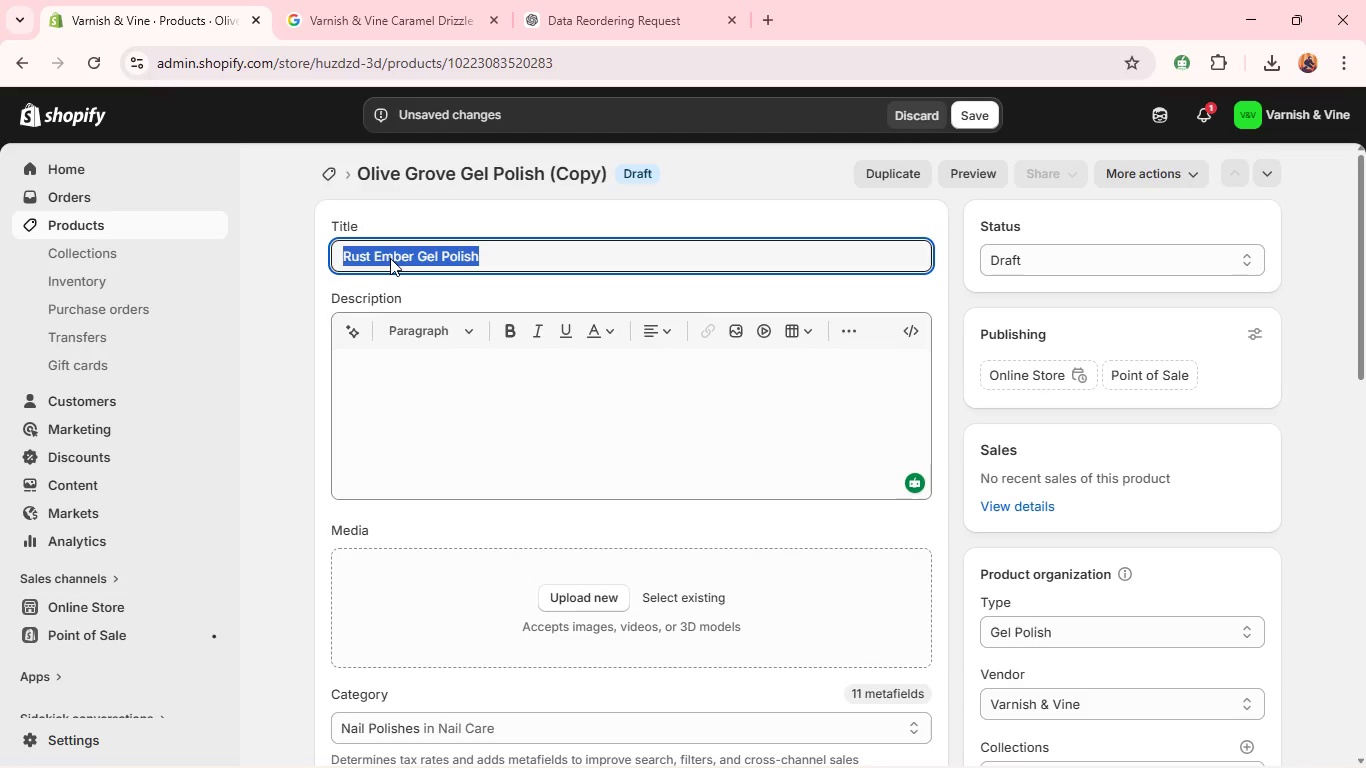 
key(Control+C)
 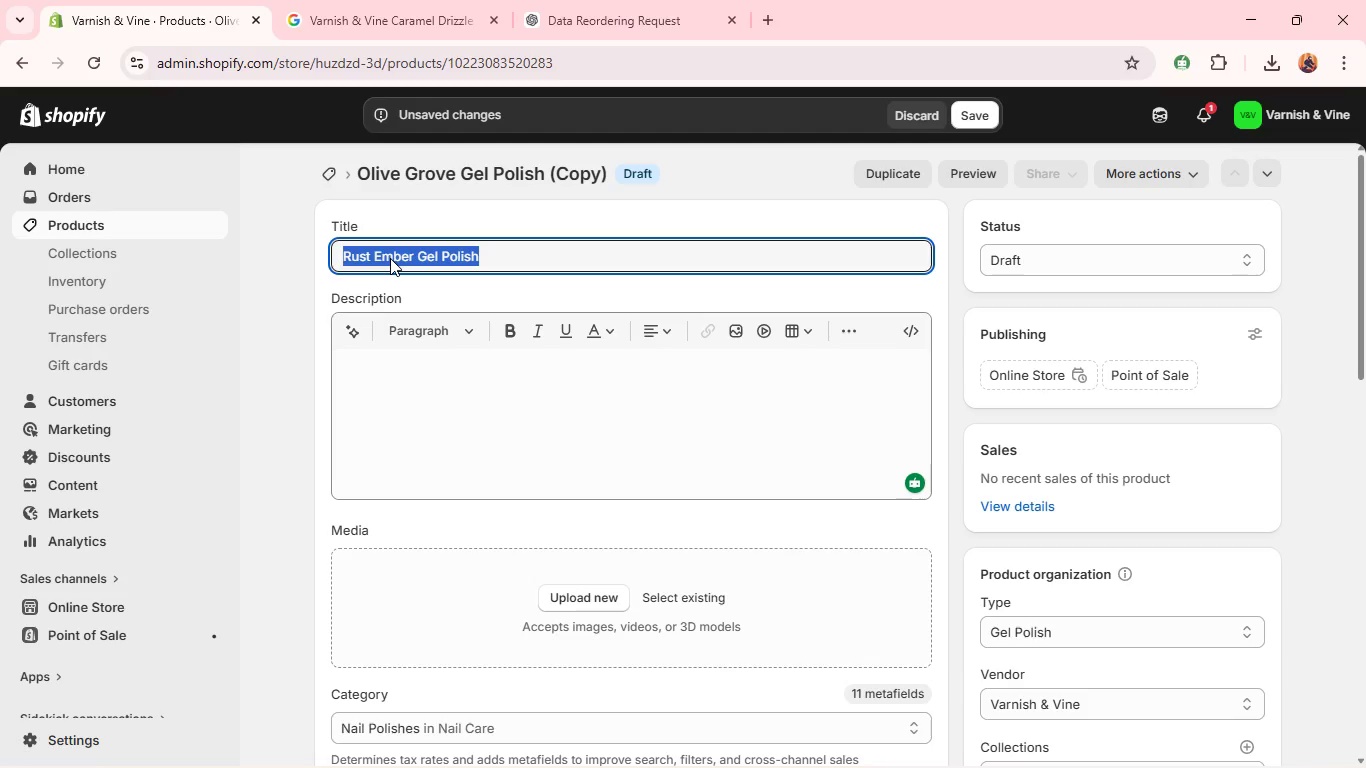 
key(Control+C)
 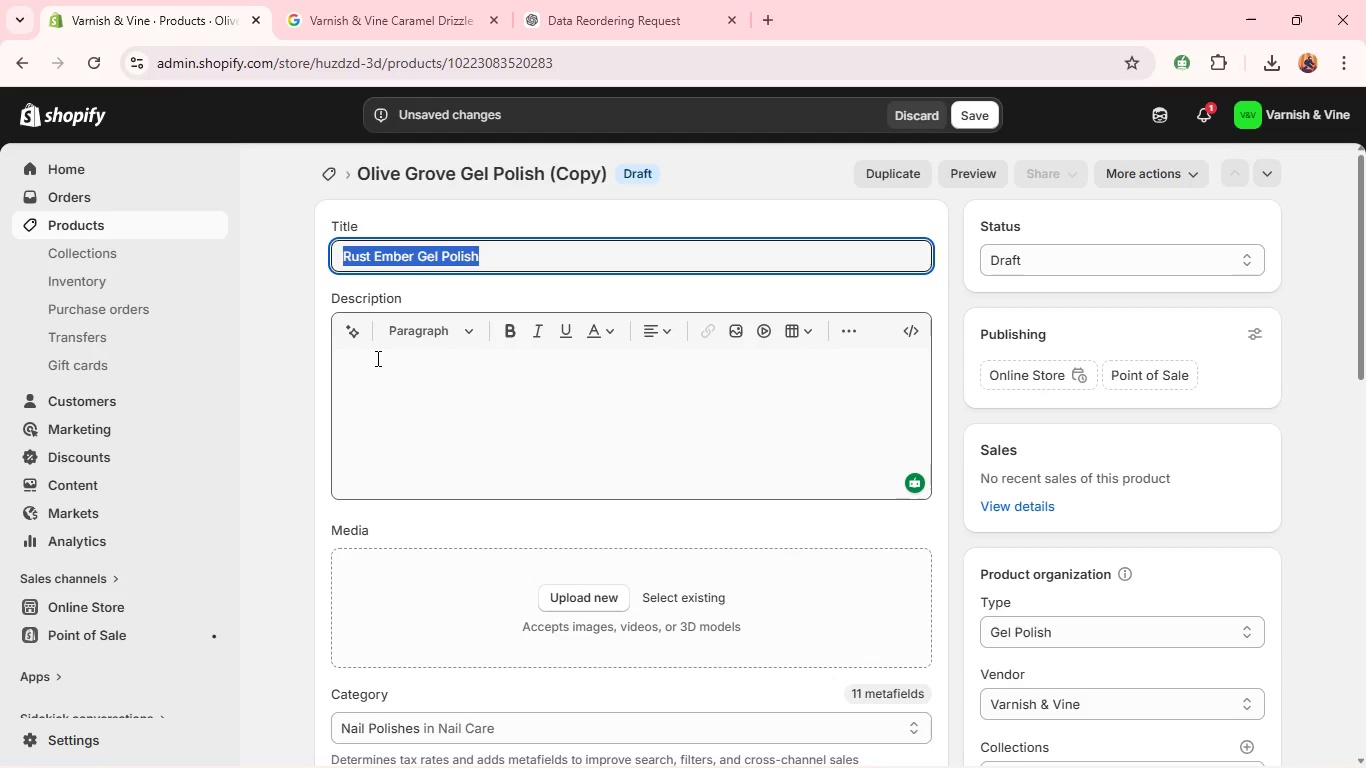 
left_click([376, 358])
 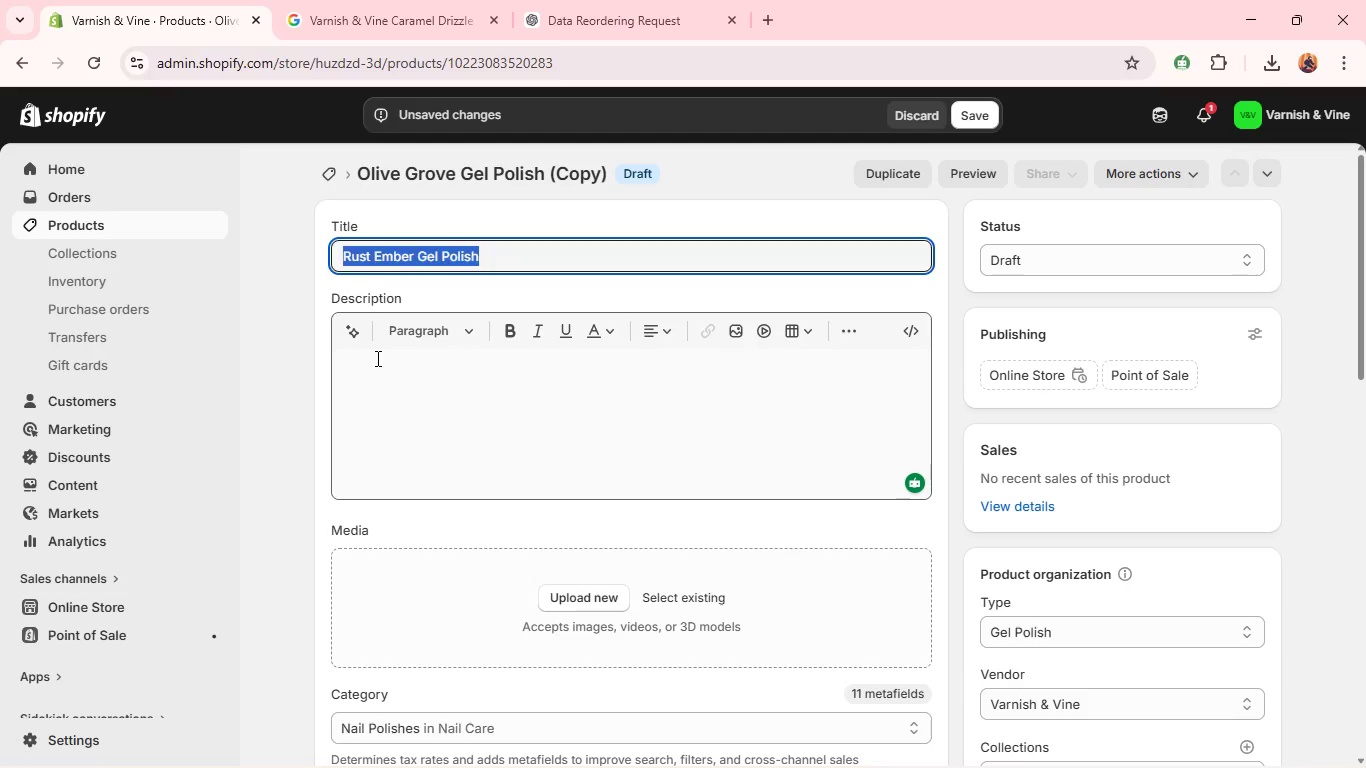 
key(Control+V)
 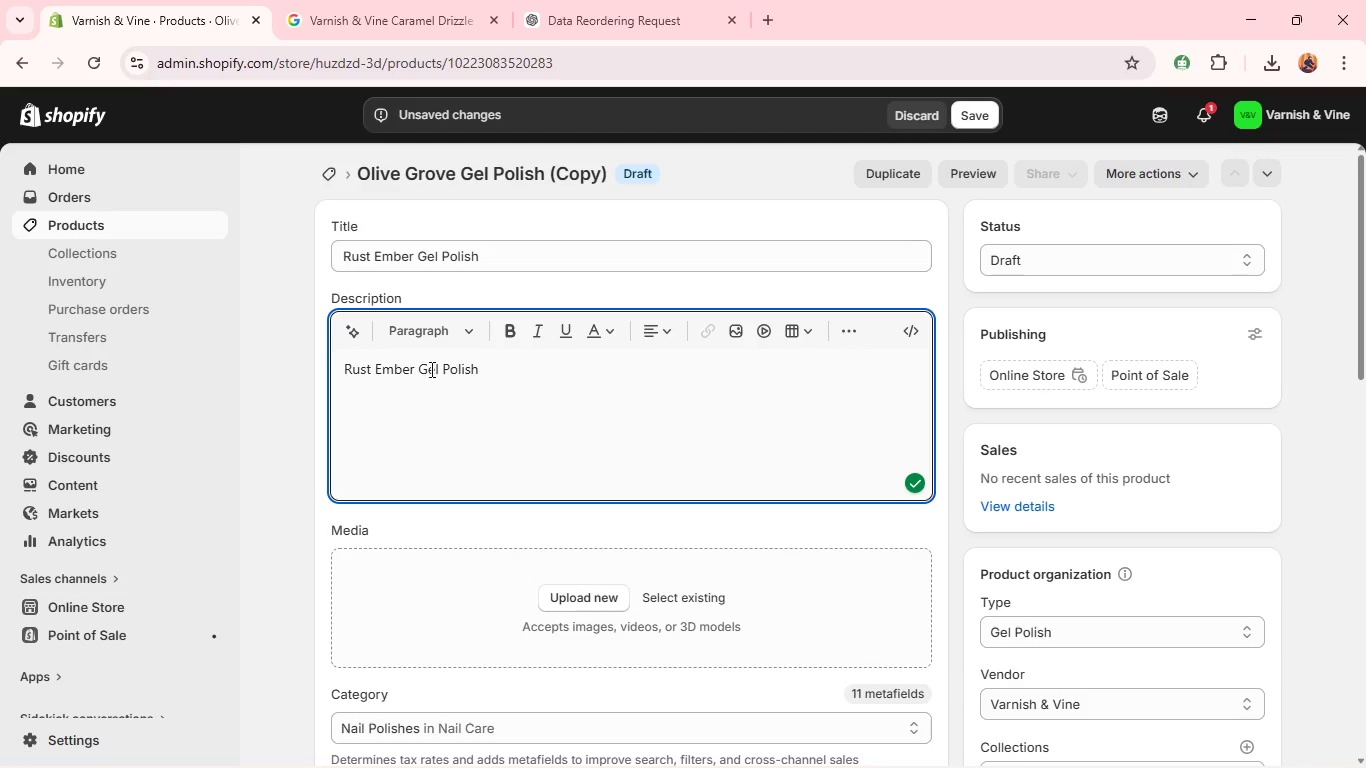 
left_click_drag(start_coordinate=[422, 364], to_coordinate=[521, 373])
 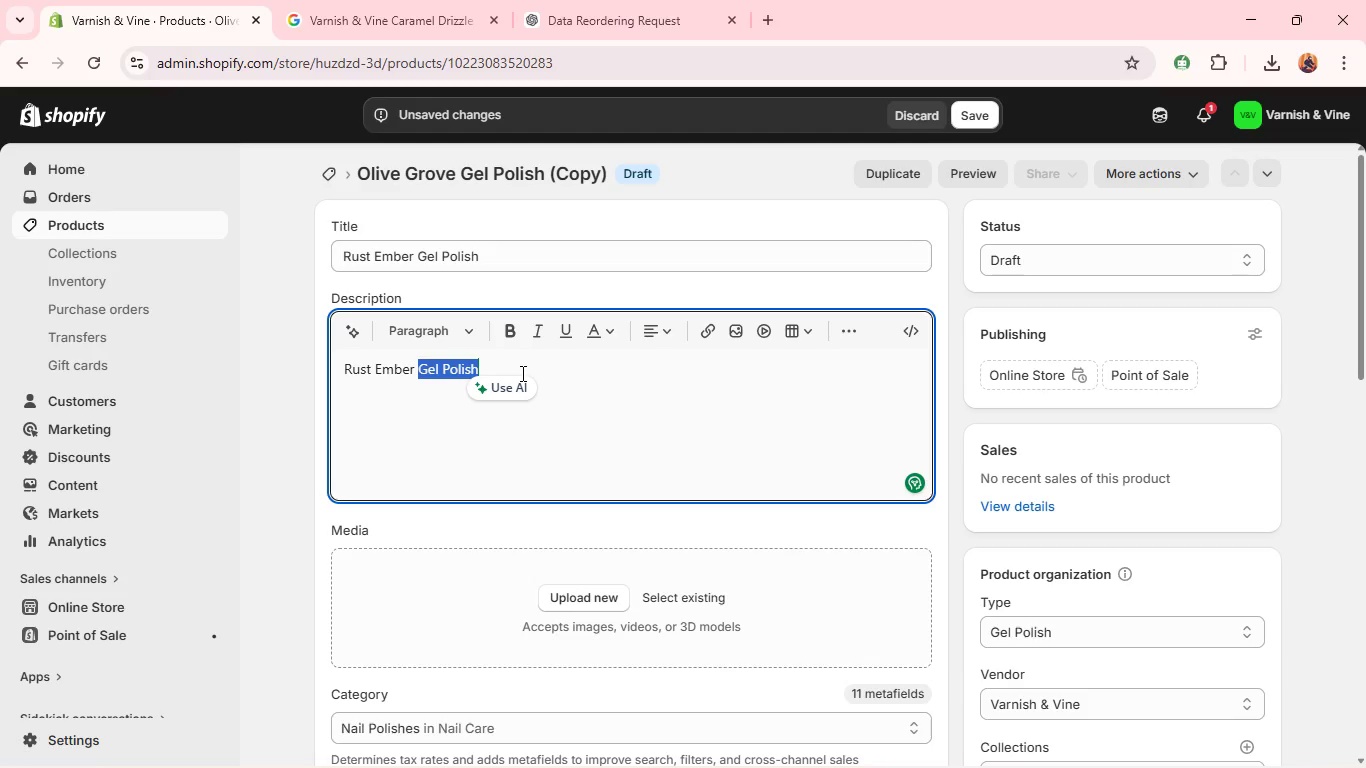 
type(combiens red and brown tones into bold, fiery w)
key(Backspace)
type(shade with a glossu s)
key(Backspace)
type(finish.)
 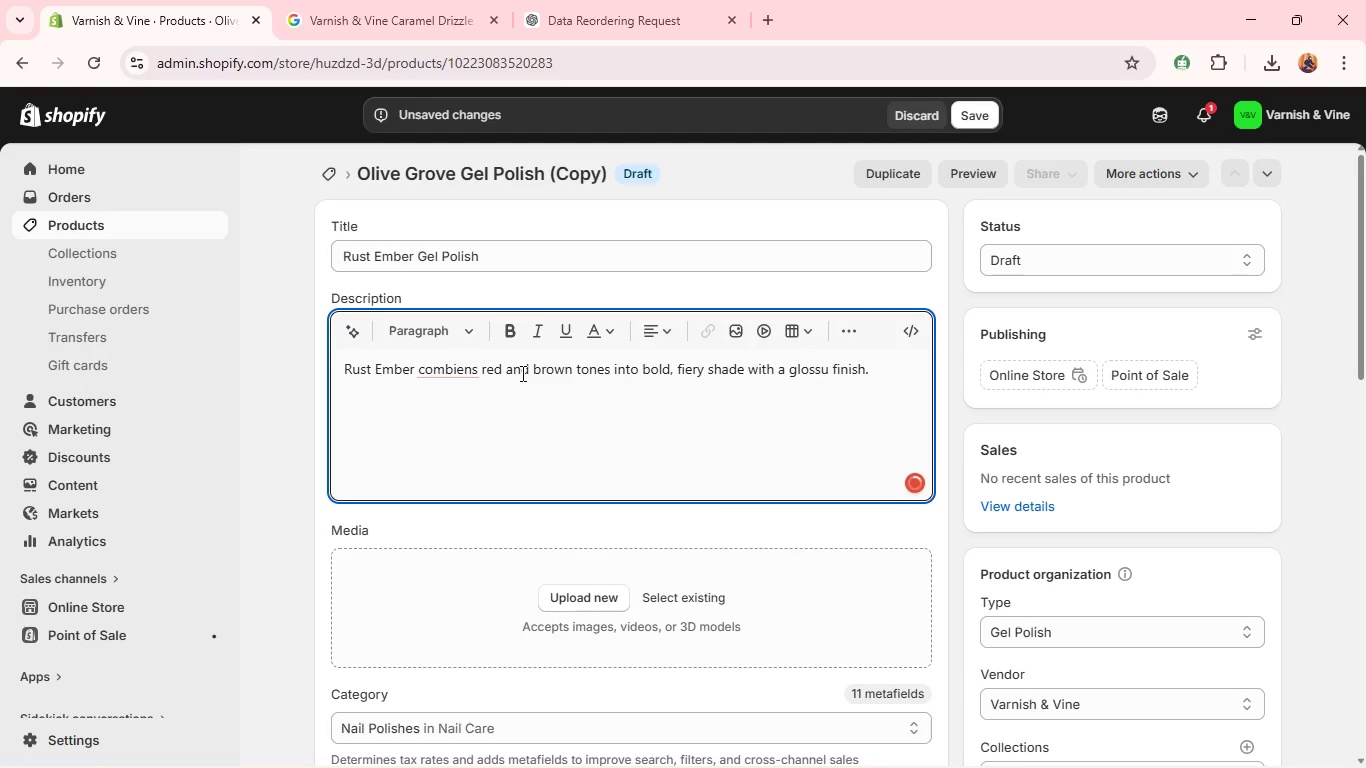 
mouse_move([479, 332])
 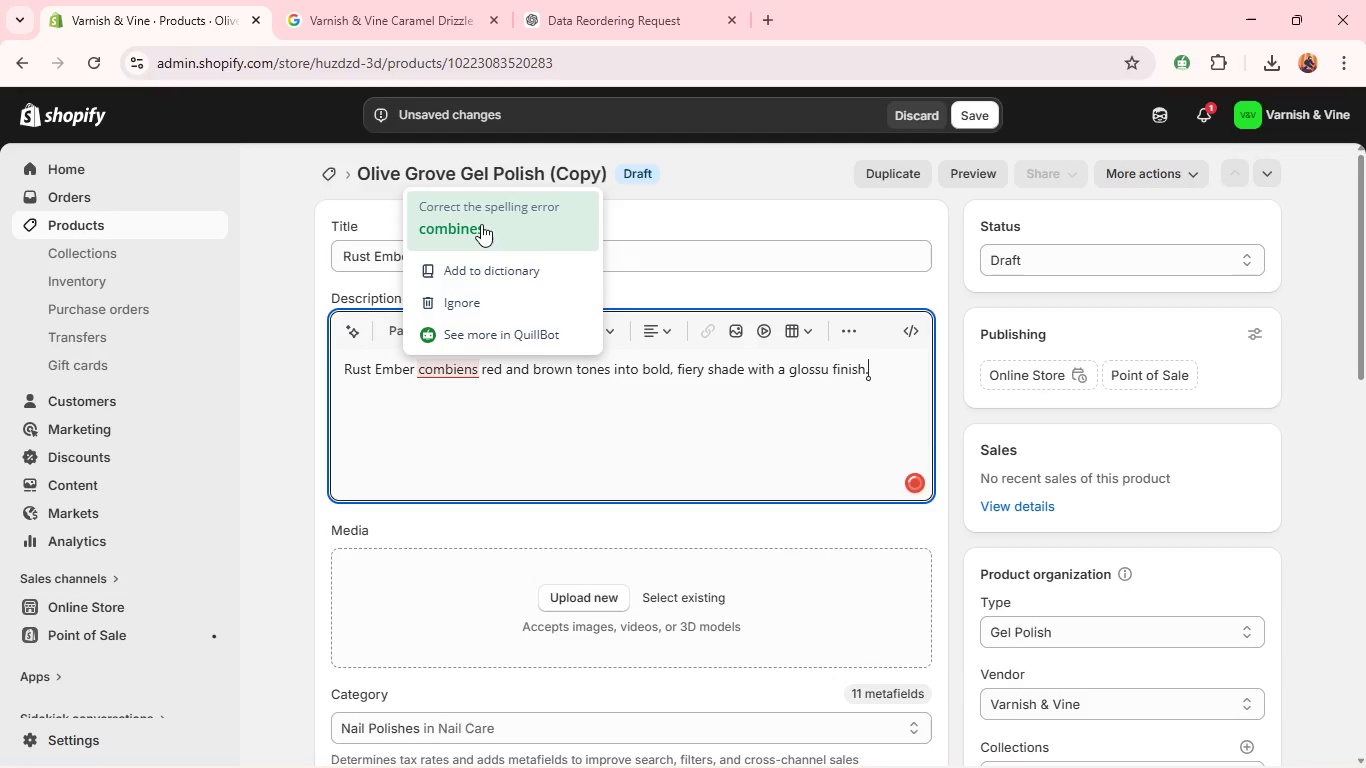 
left_click([481, 224])
 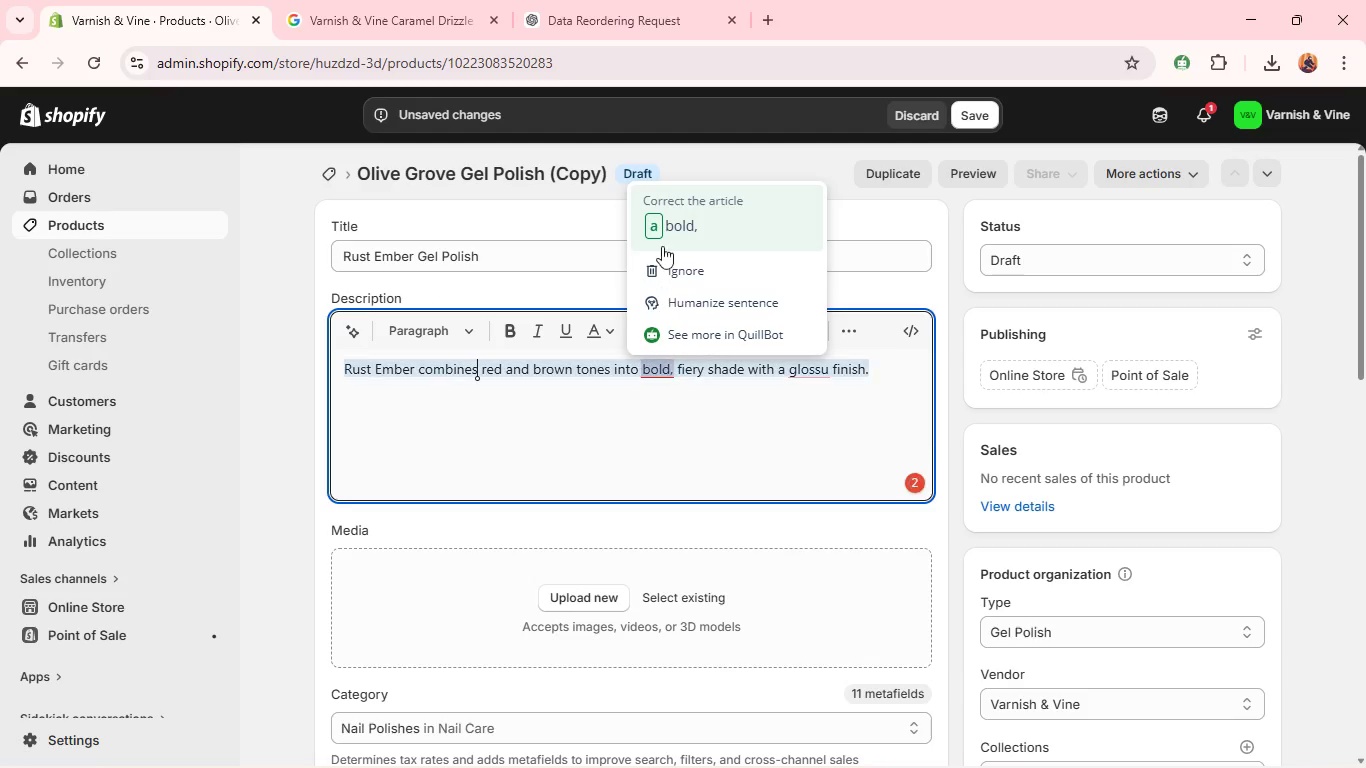 
left_click([664, 225])
 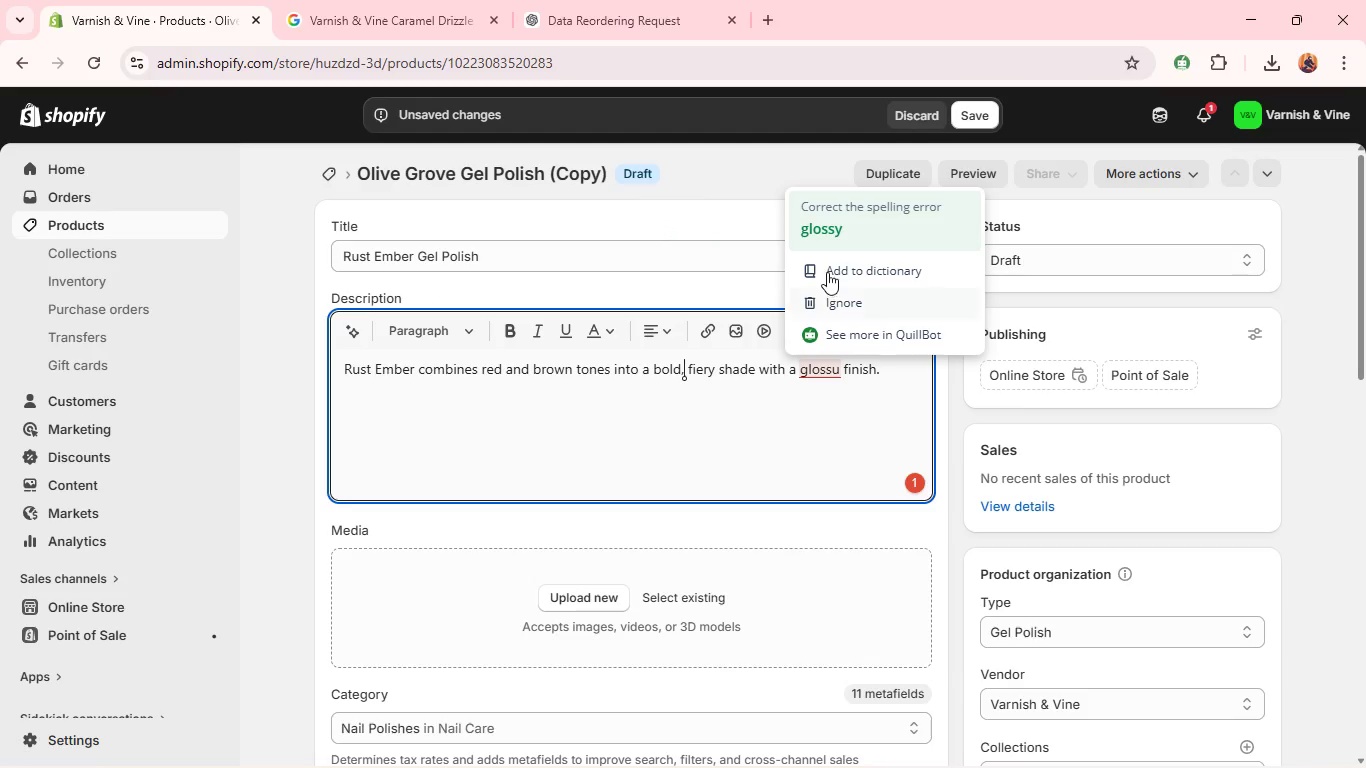 
left_click([820, 228])
 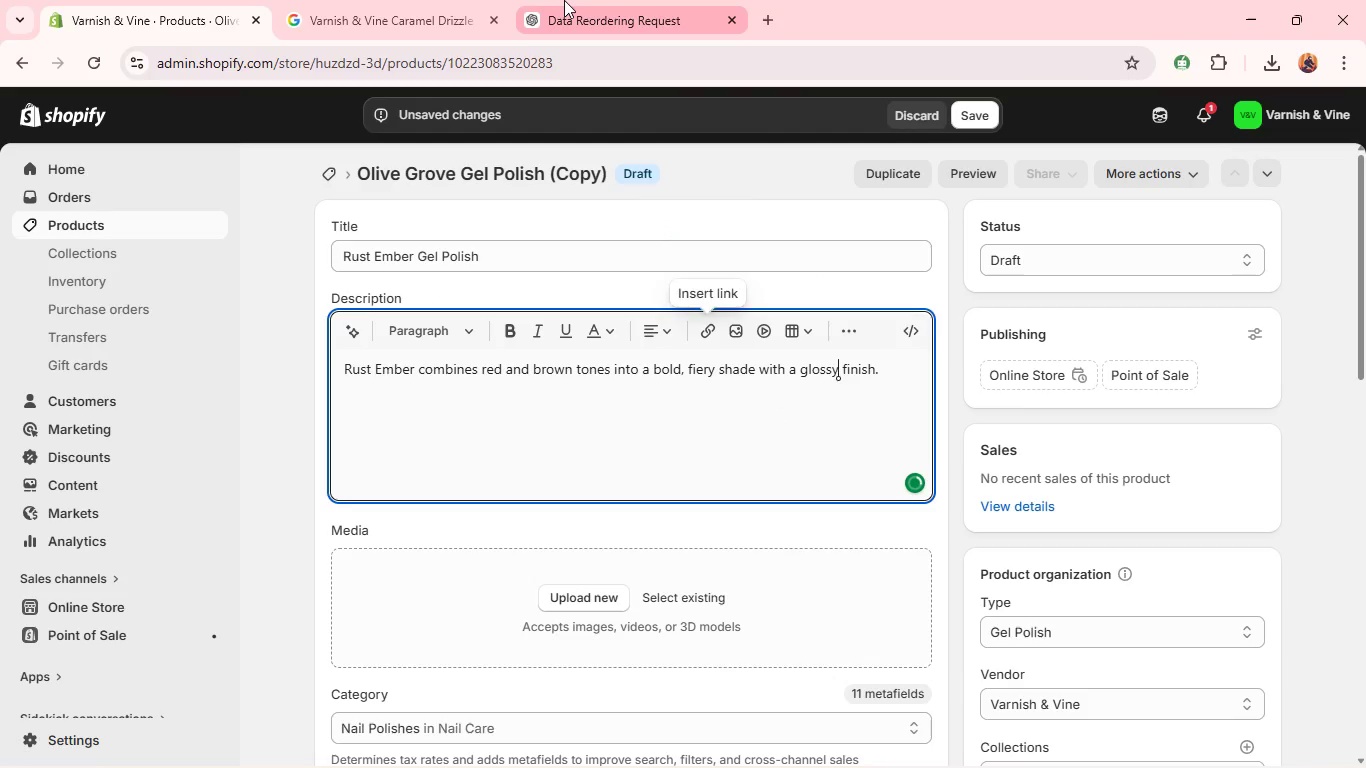 
left_click([564, 1])
 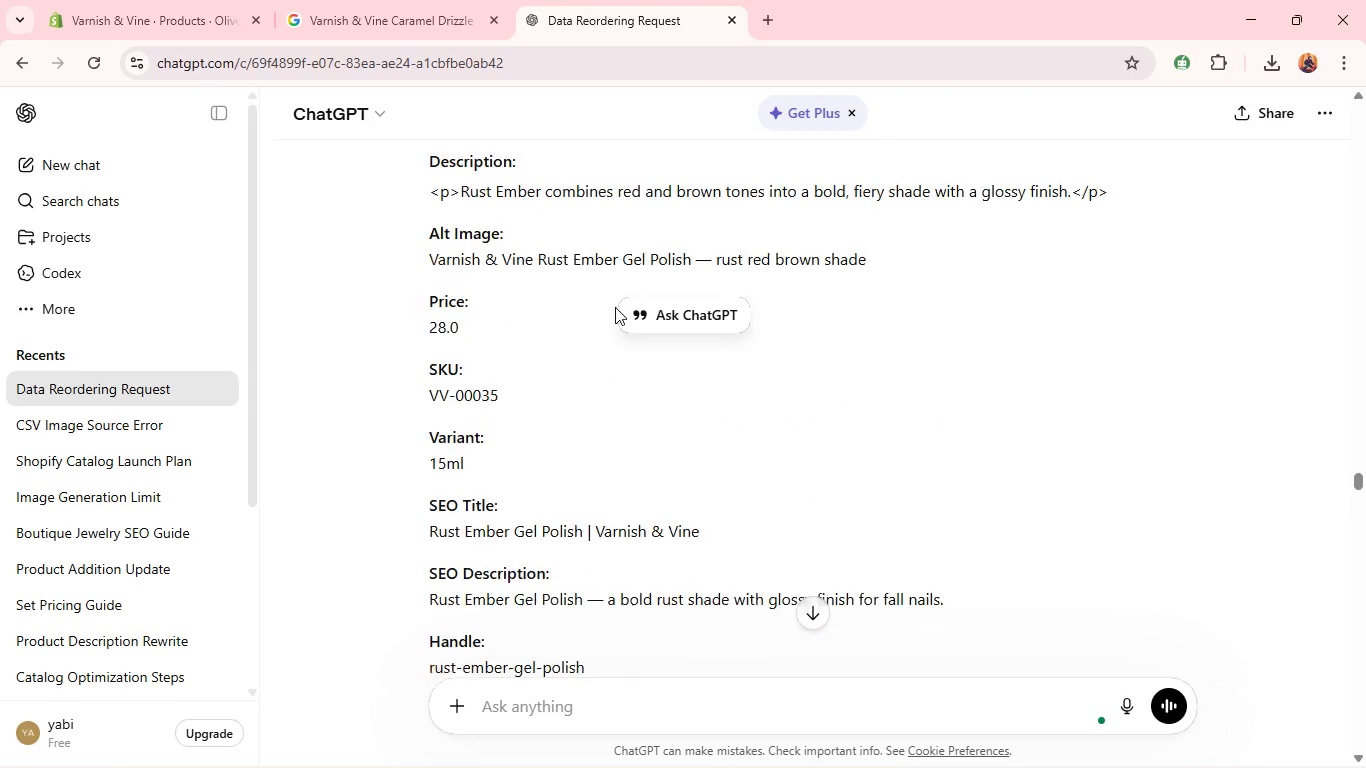 
double_click([570, 254])
 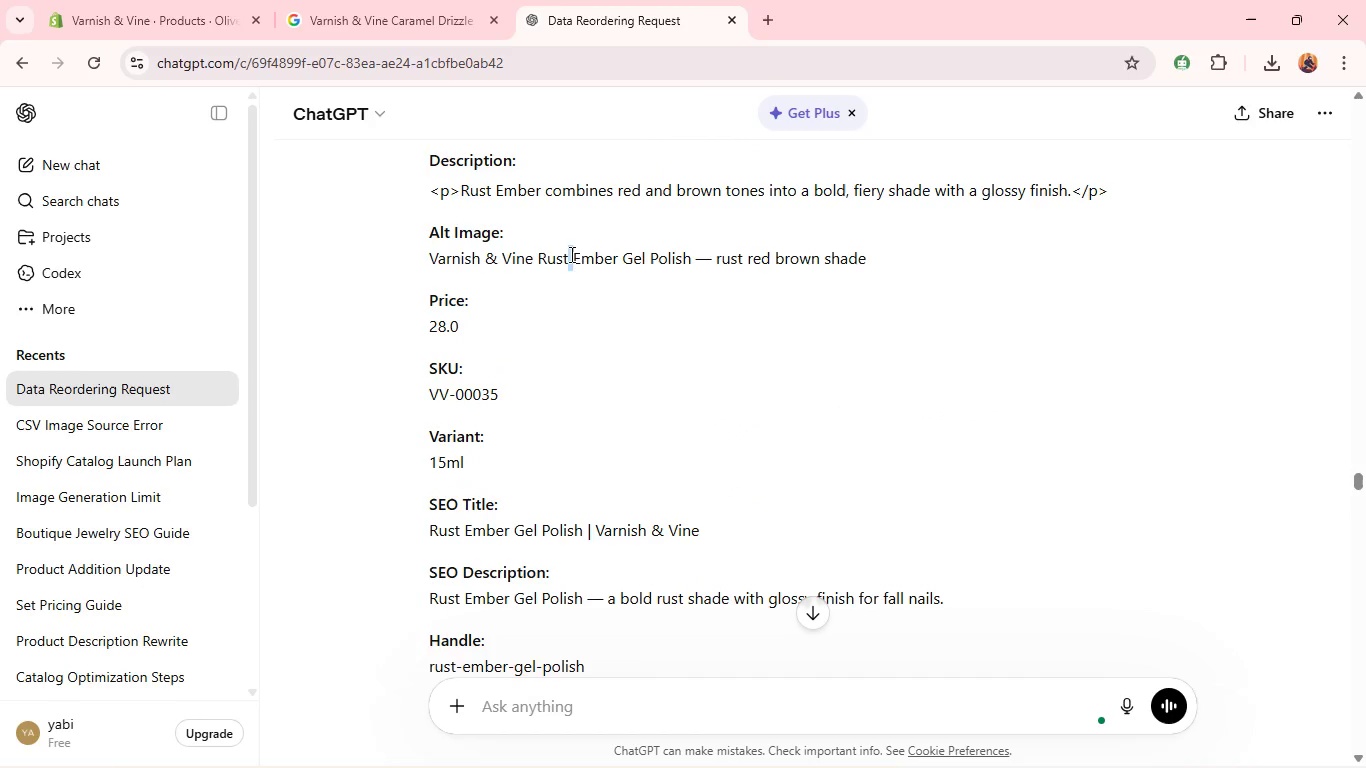 
triple_click([570, 254])
 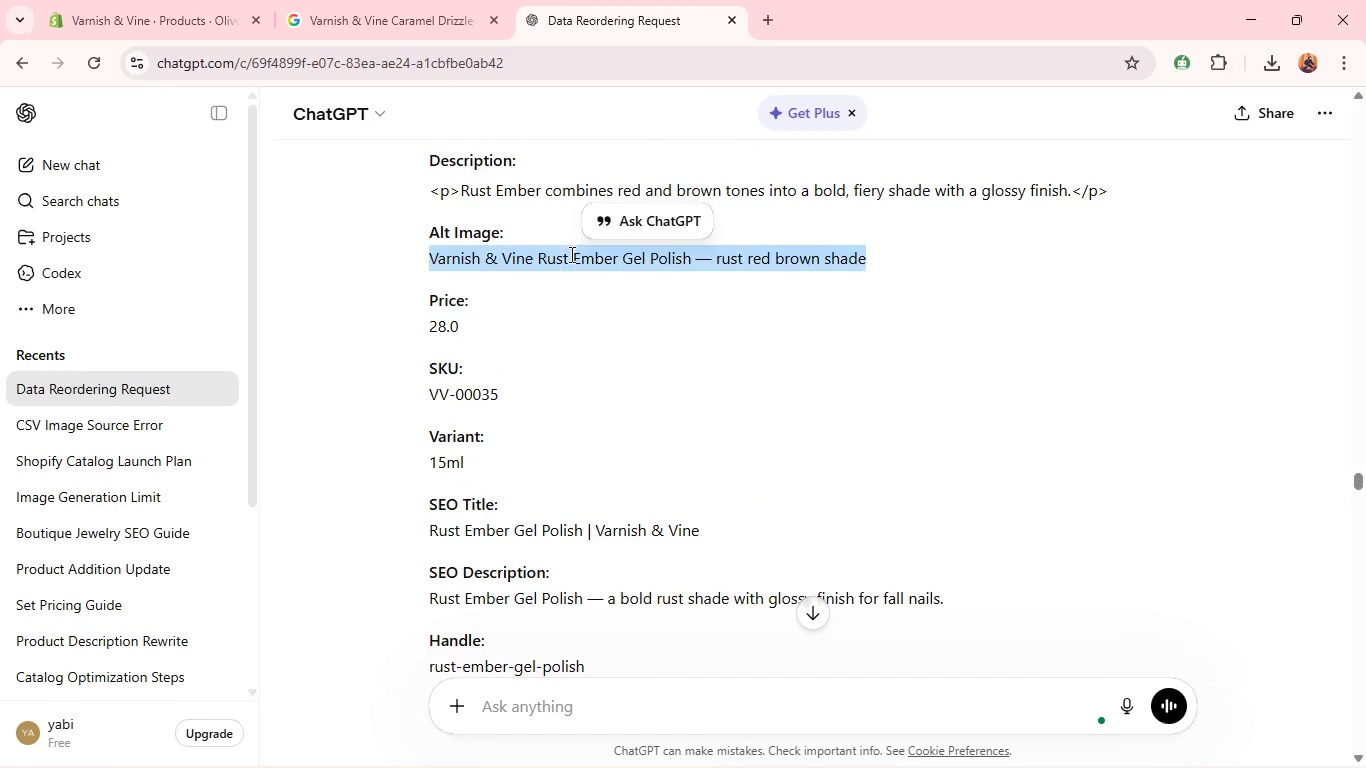 
key(Control+C)
 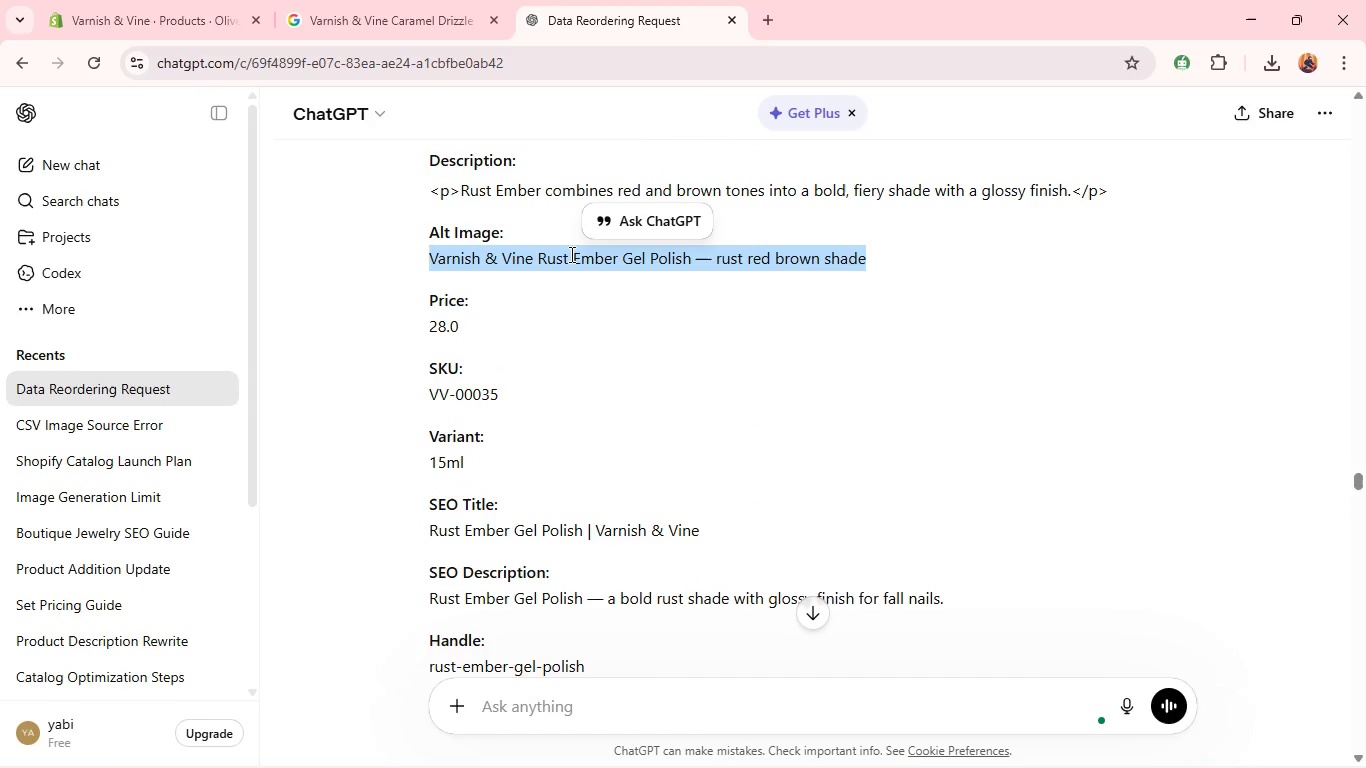 
key(Control+C)
 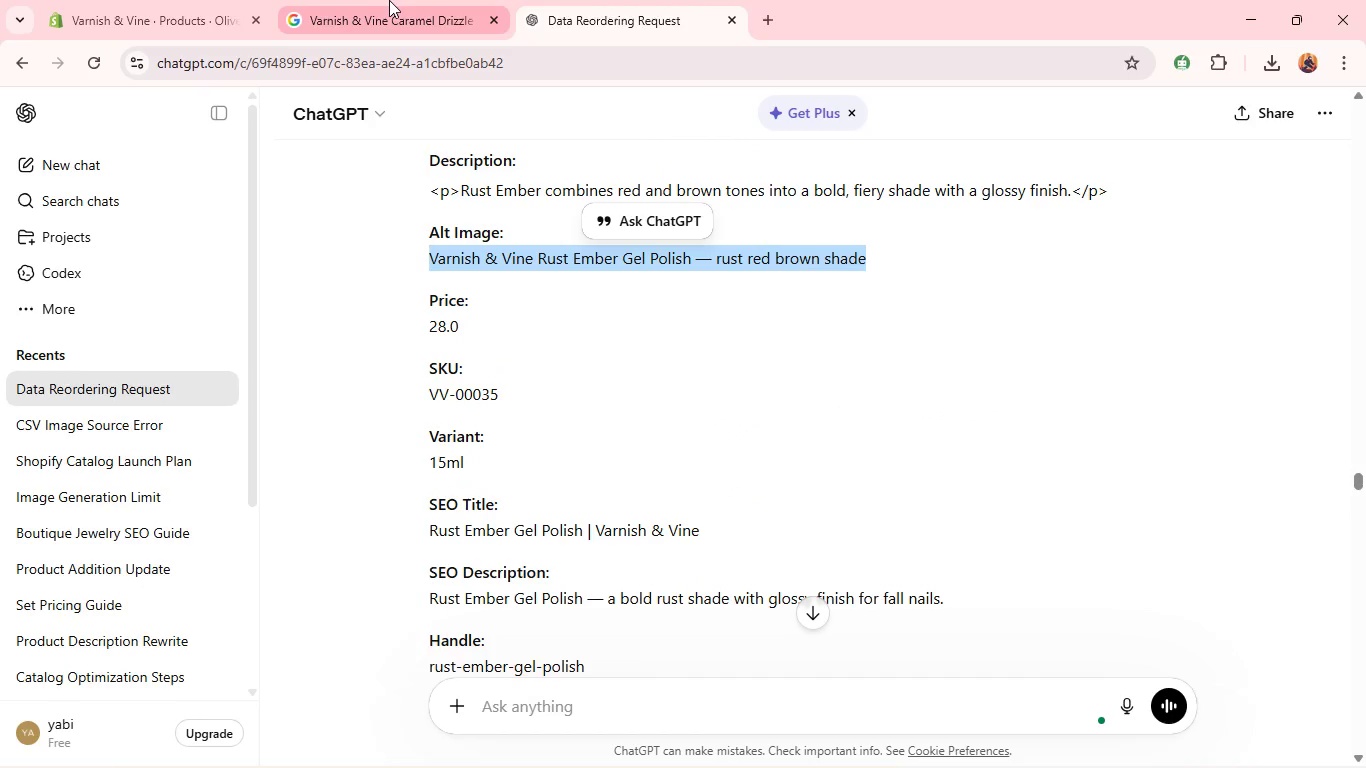 
left_click([389, 0])
 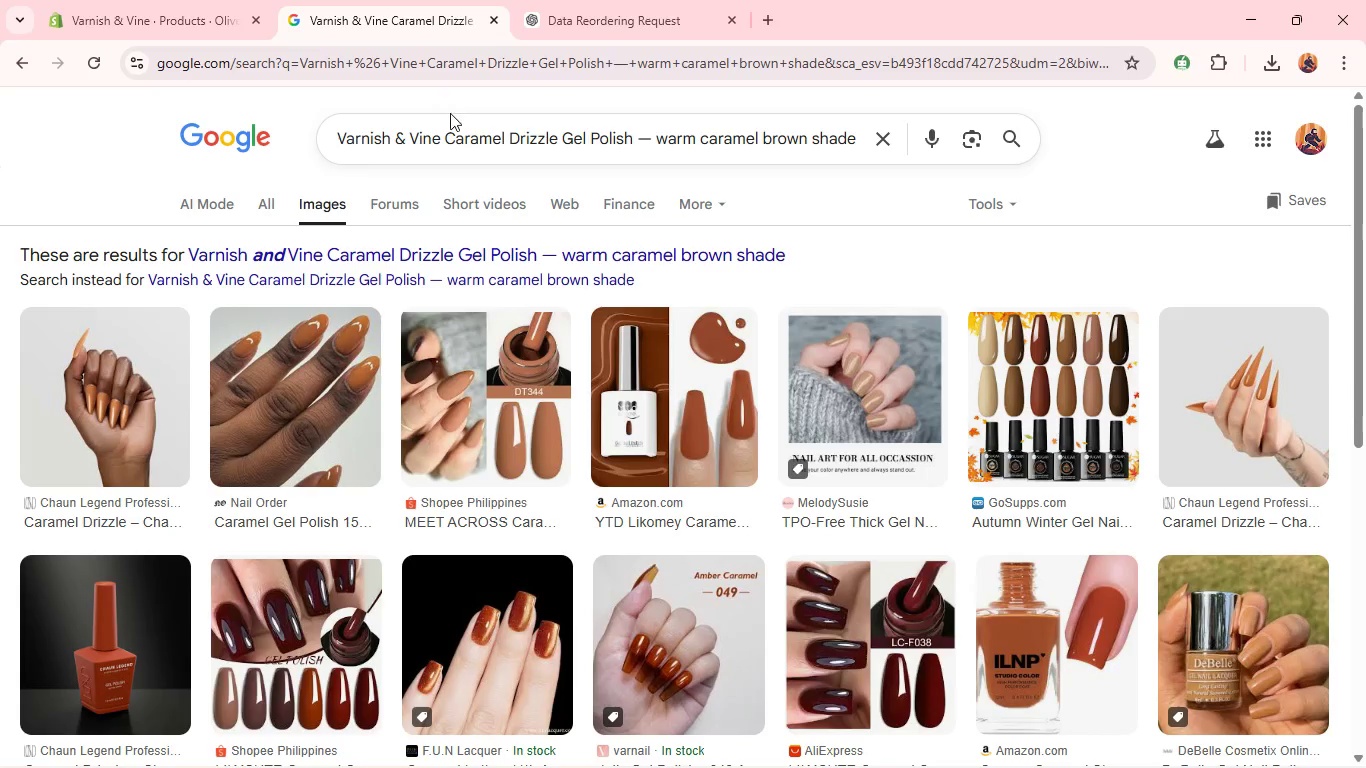 
left_click([459, 141])
 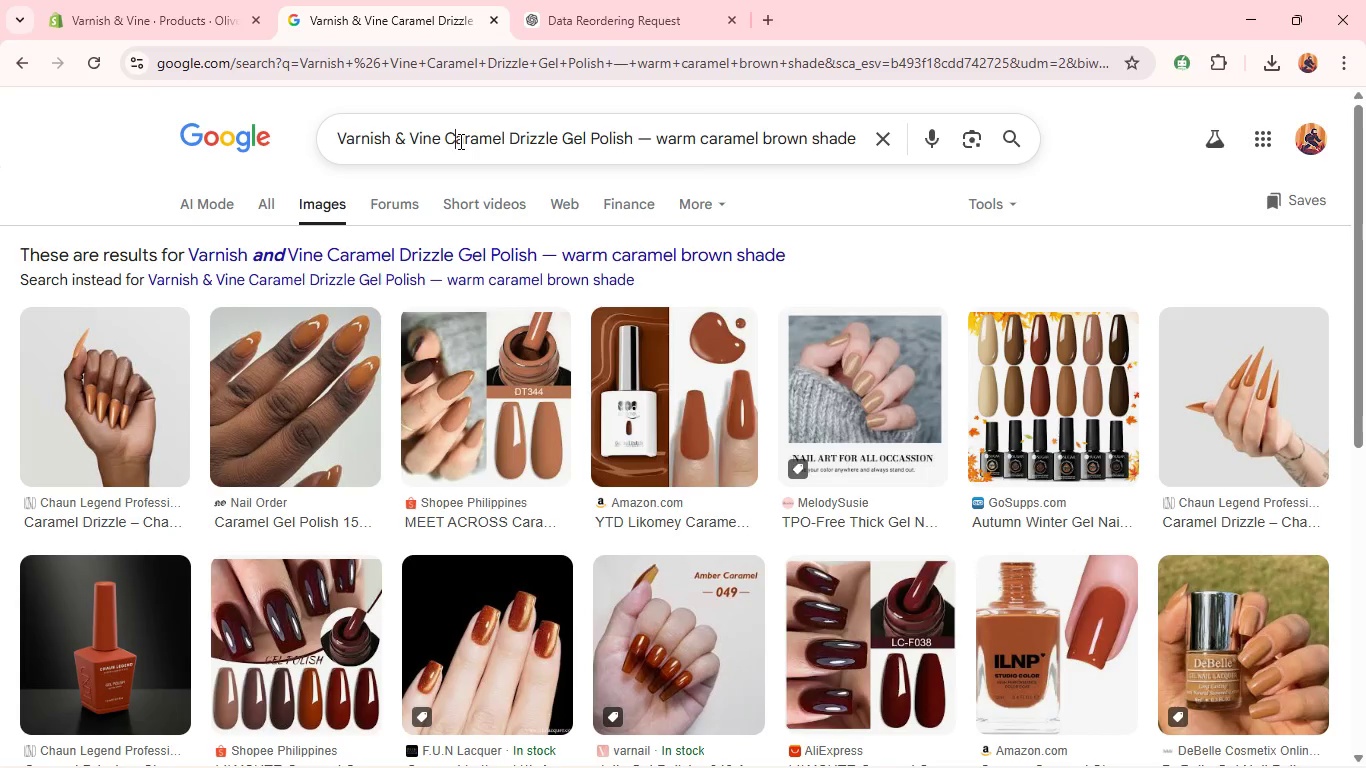 
key(Control+A)
 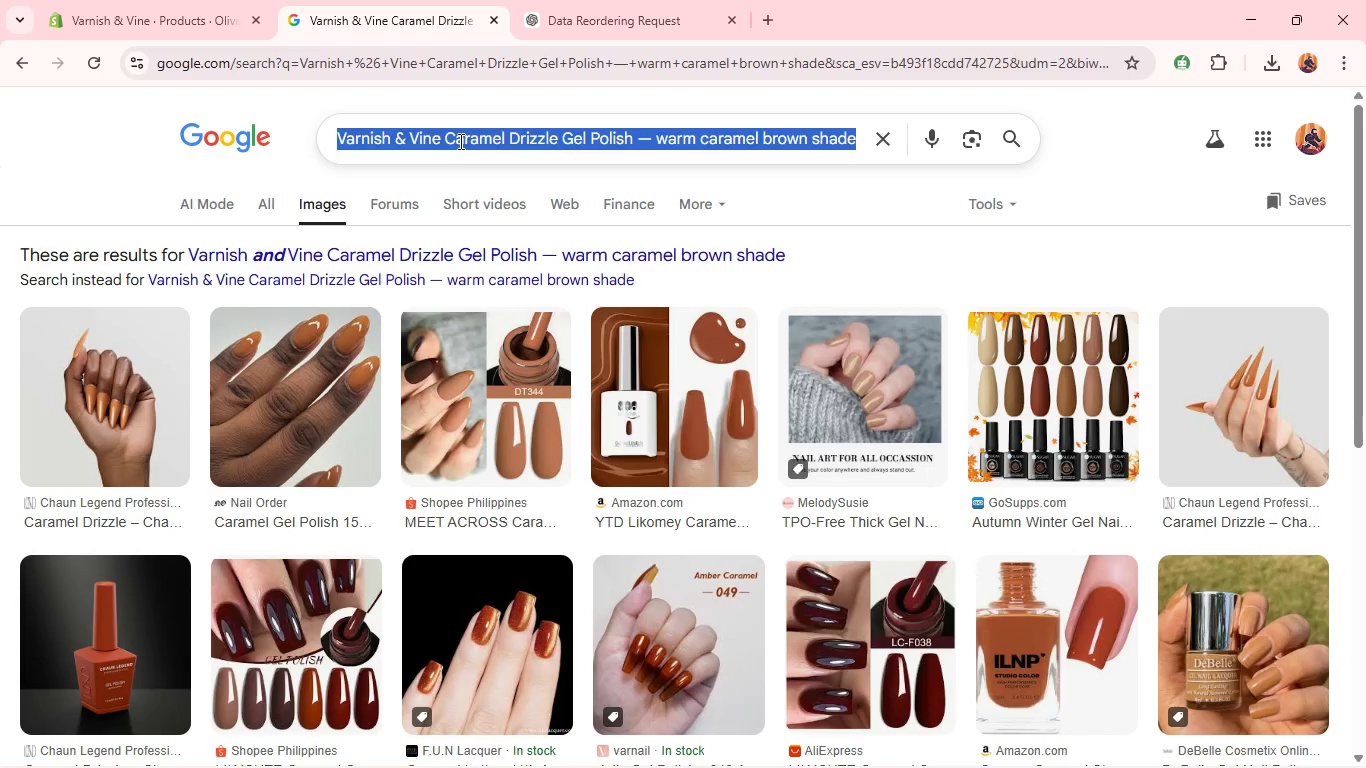 
key(Control+V)
 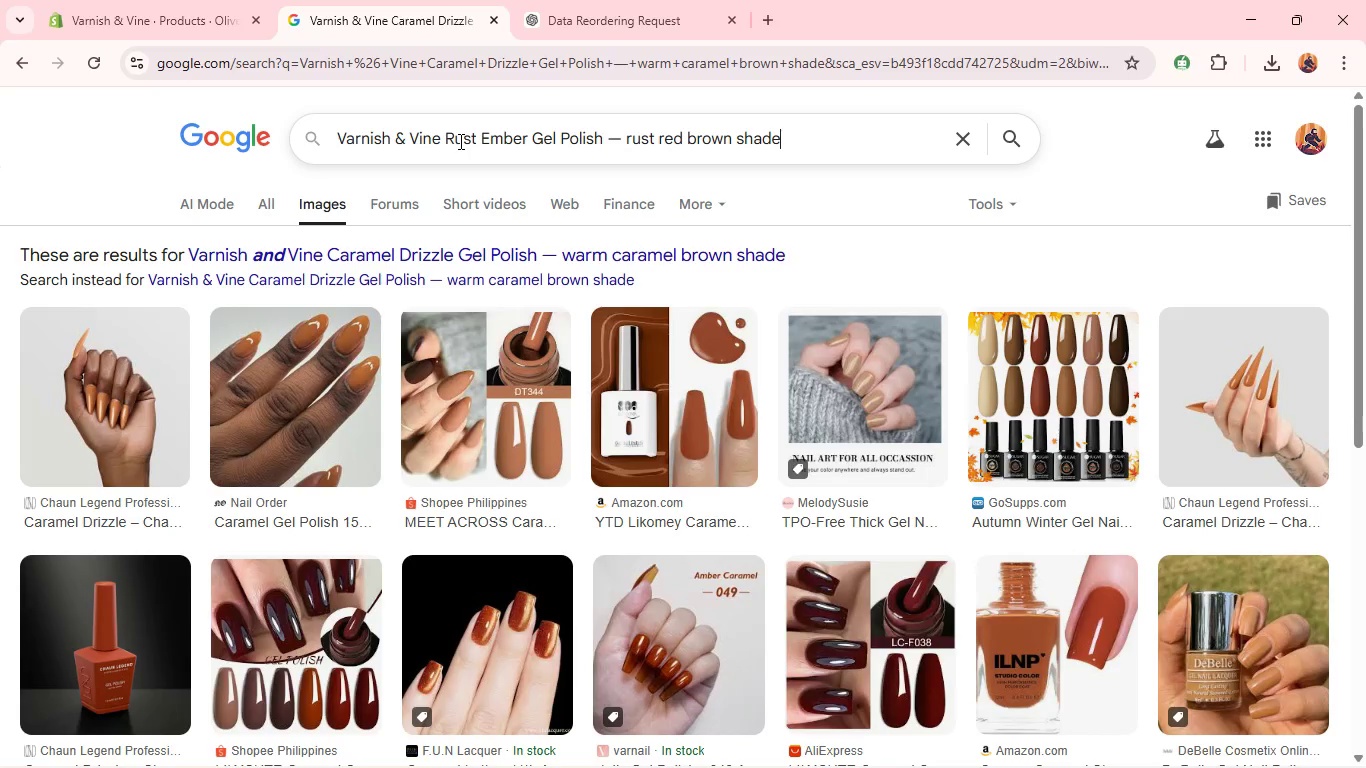 
key(Enter)
 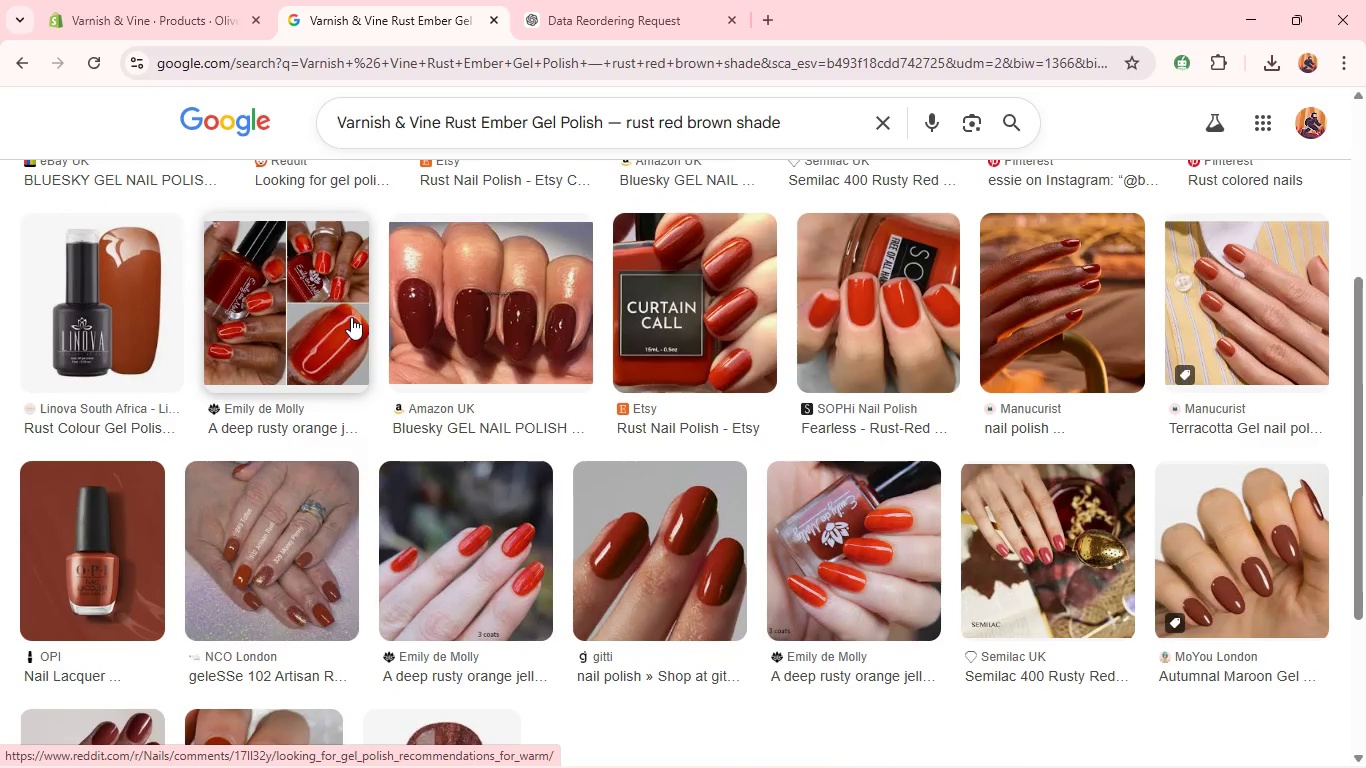 
wait(14.94)
 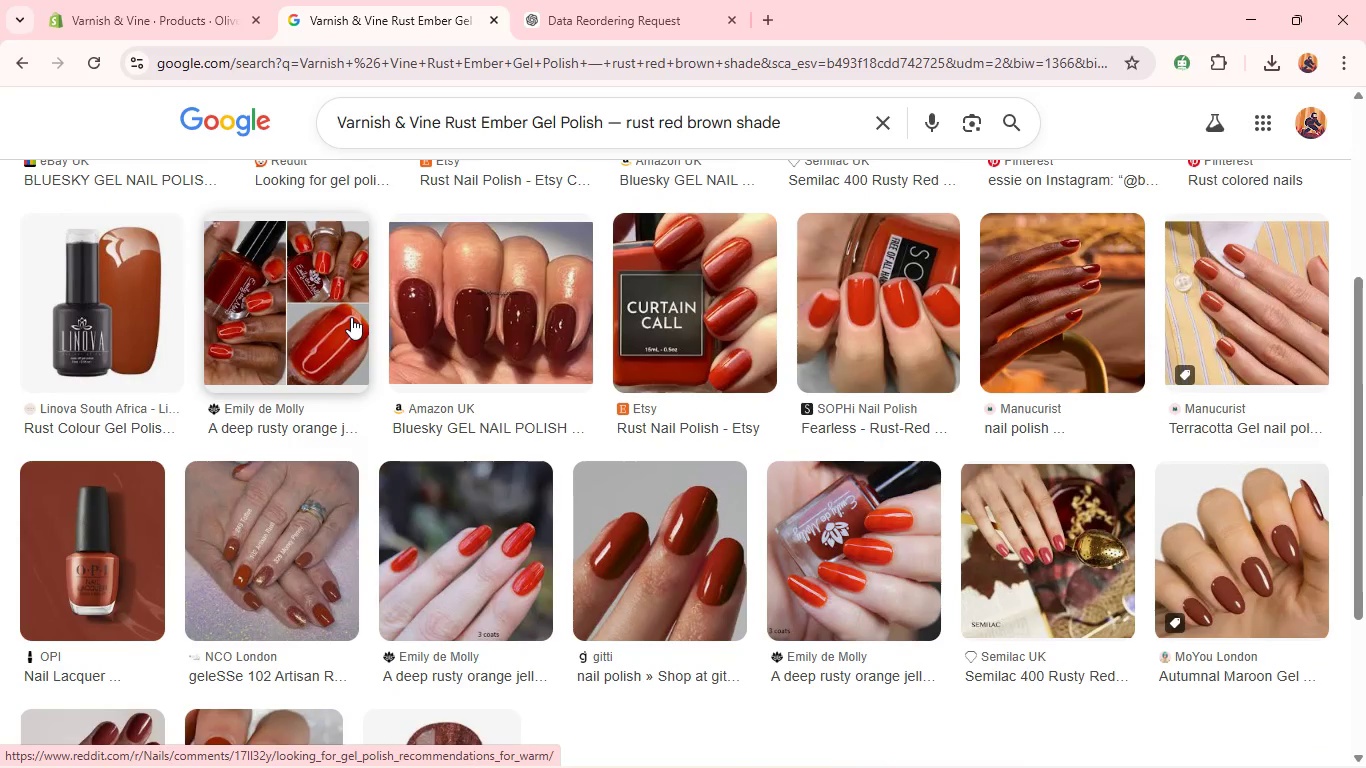 
right_click([331, 294])
 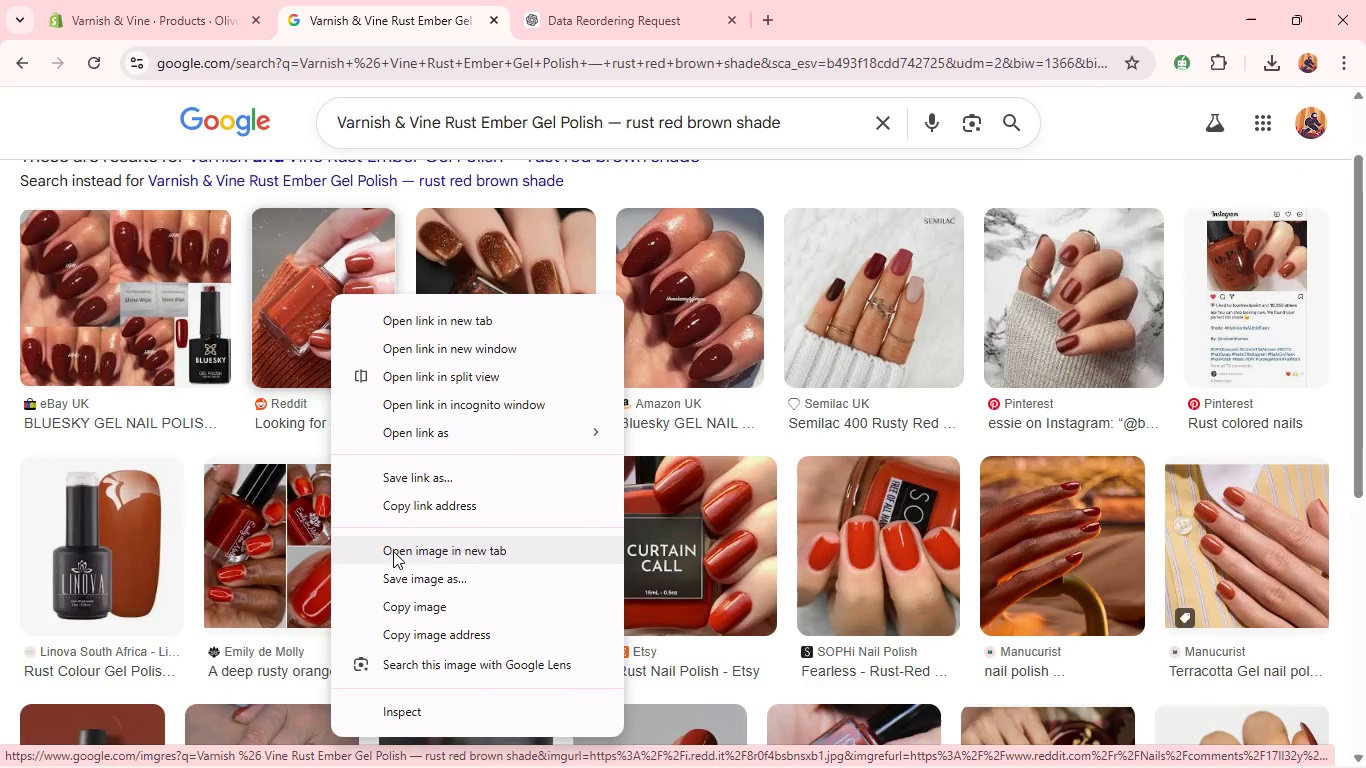 
left_click([397, 579])
 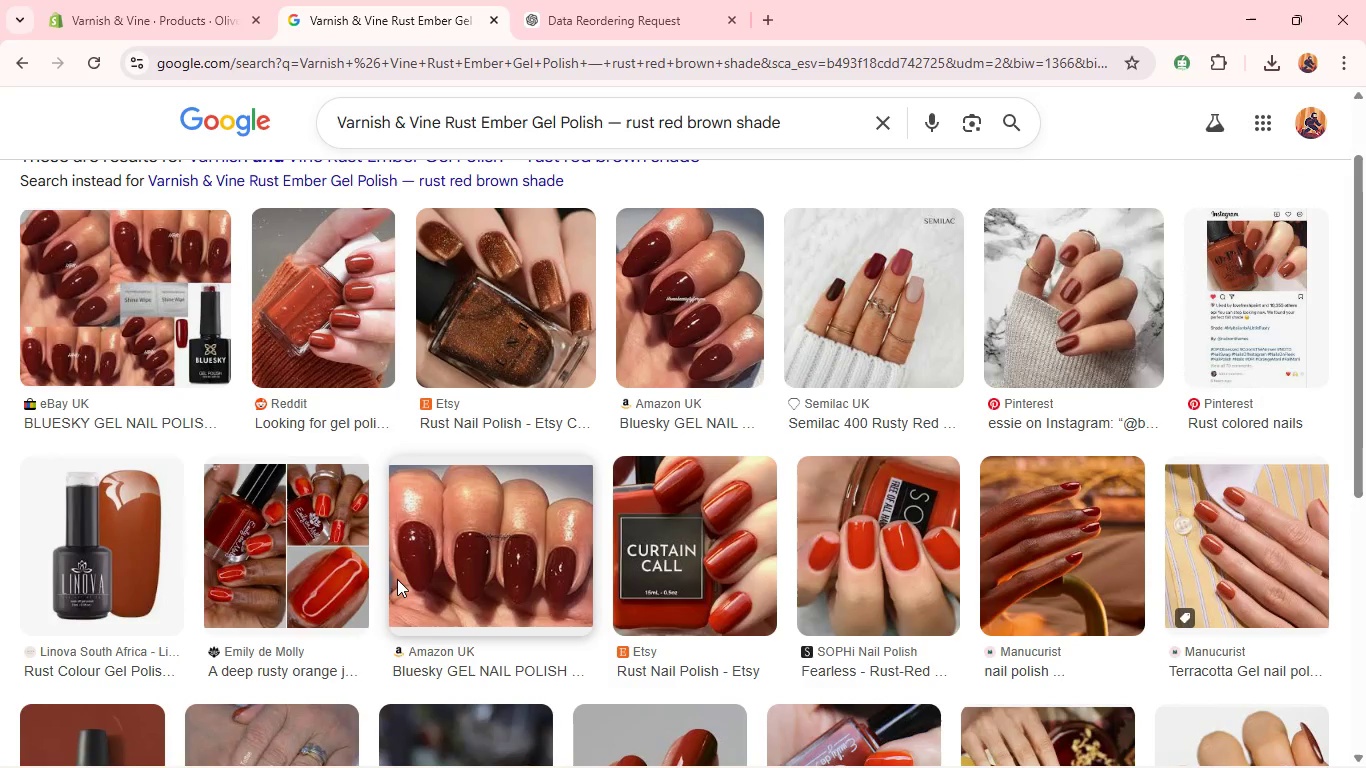 
key(Enter)
 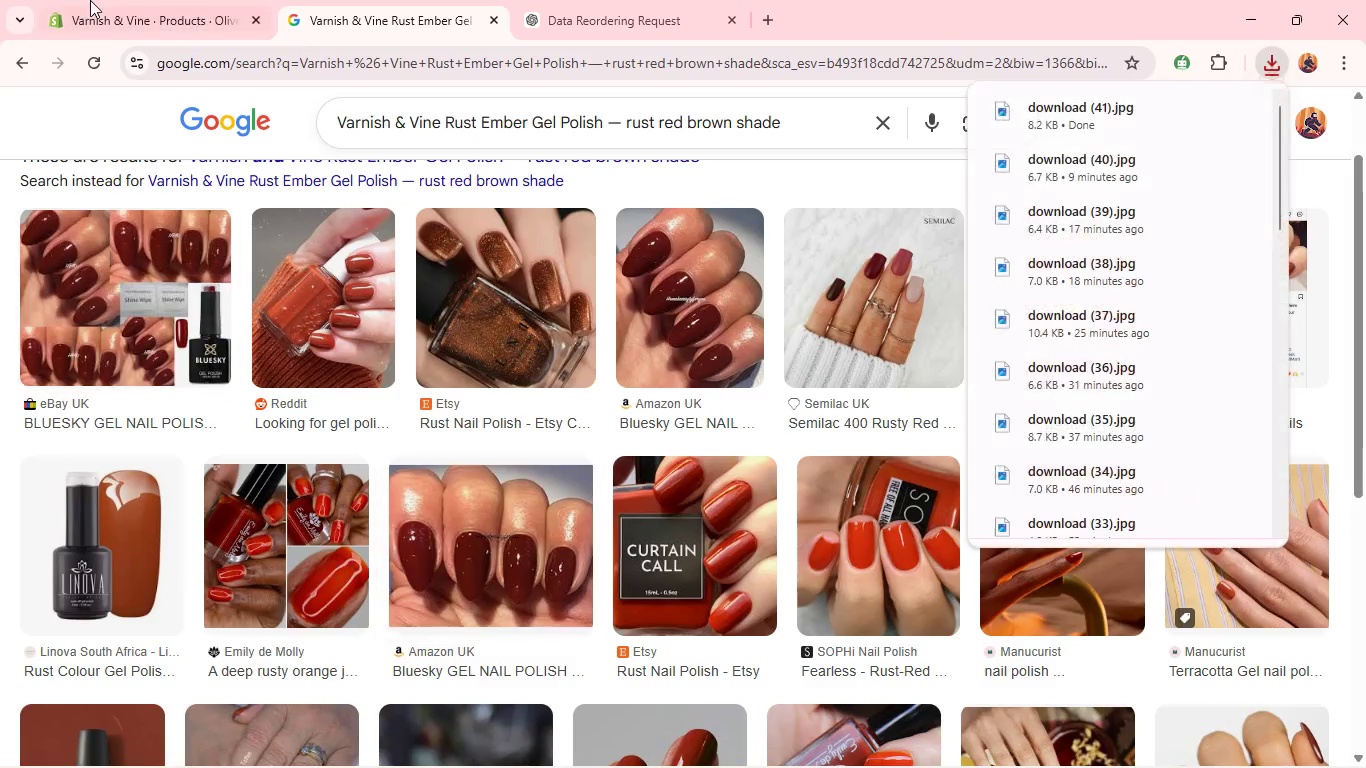 
left_click([90, 0])
 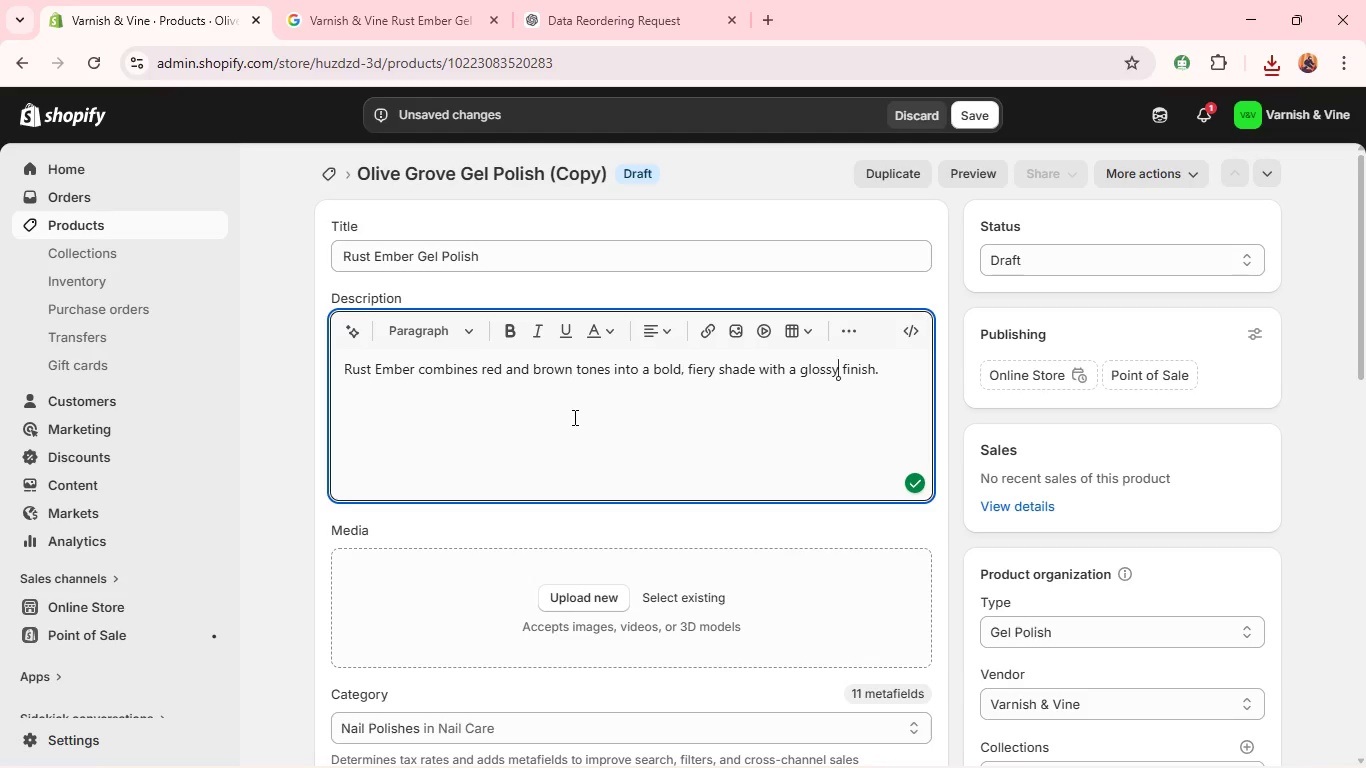 
key(Alt+AltLeft)
 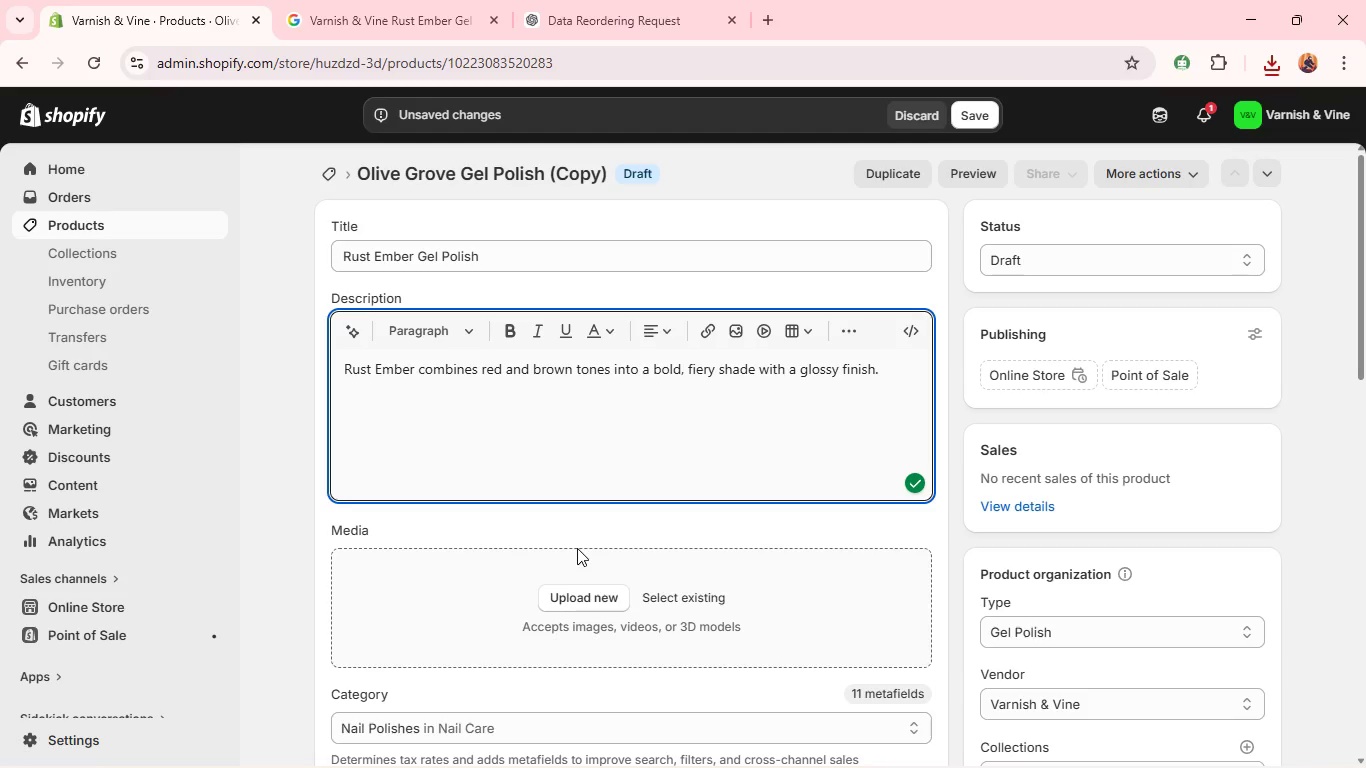 
key(Alt+Tab)